 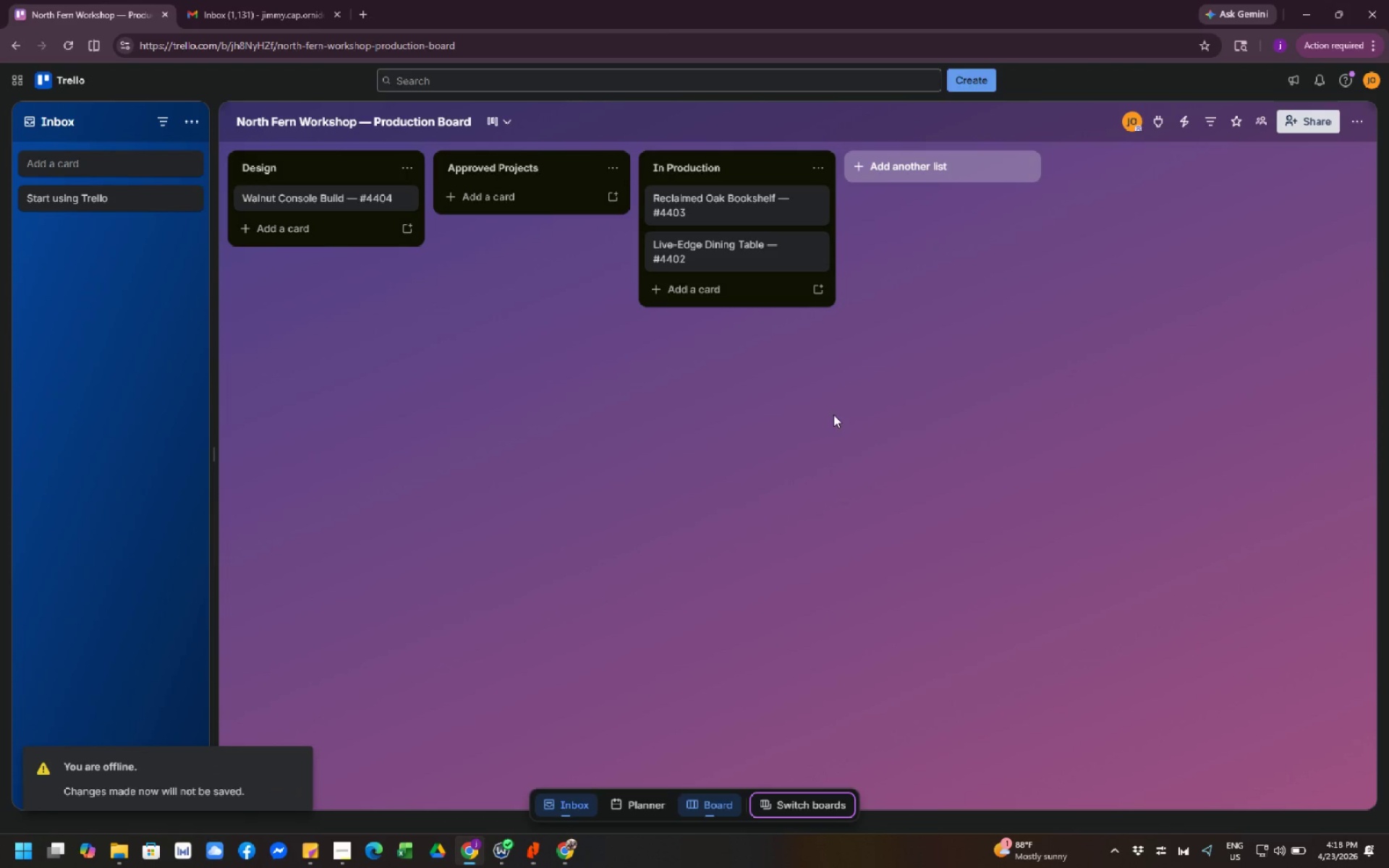 
left_click([61, 45])
 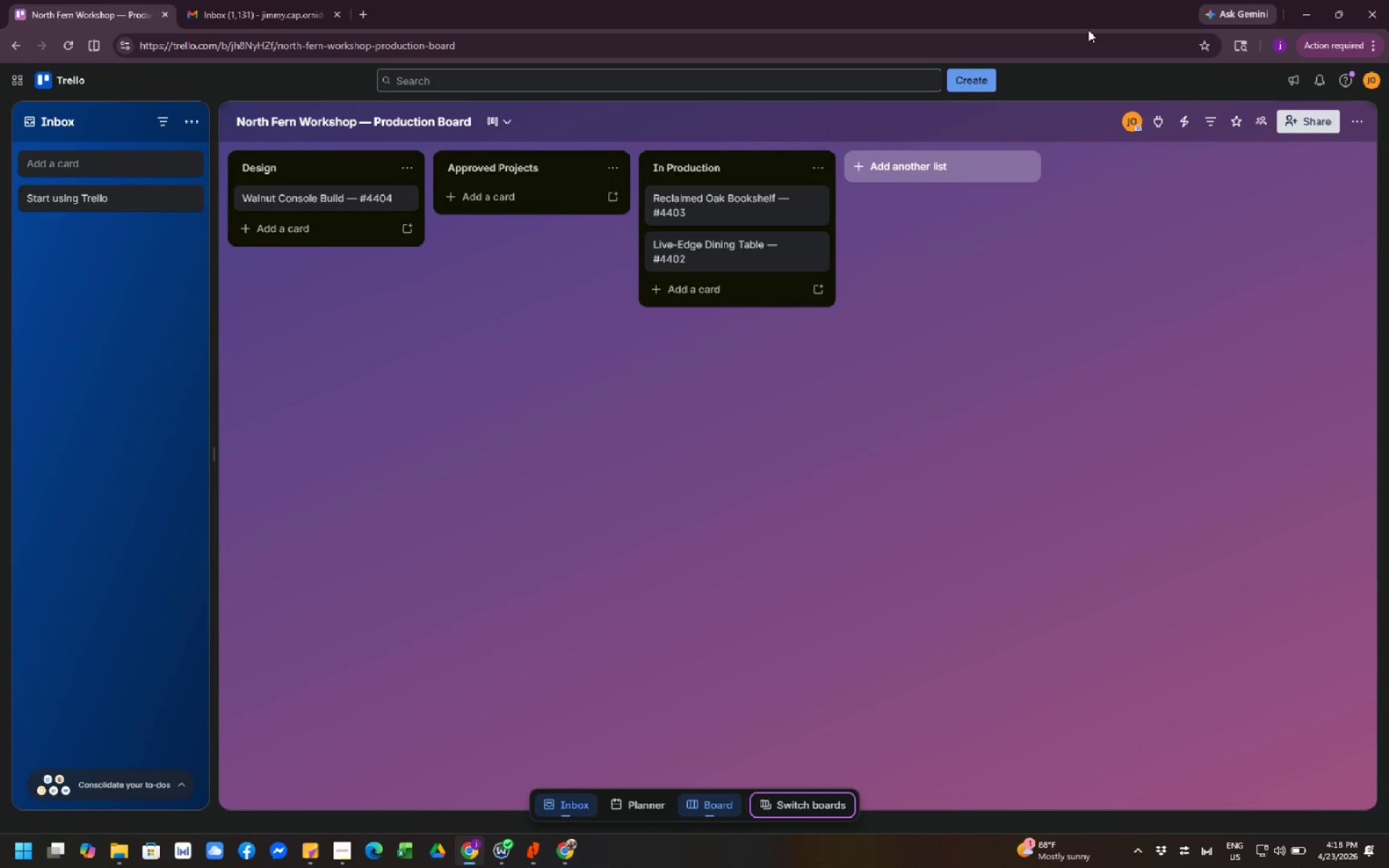 
wait(30.06)
 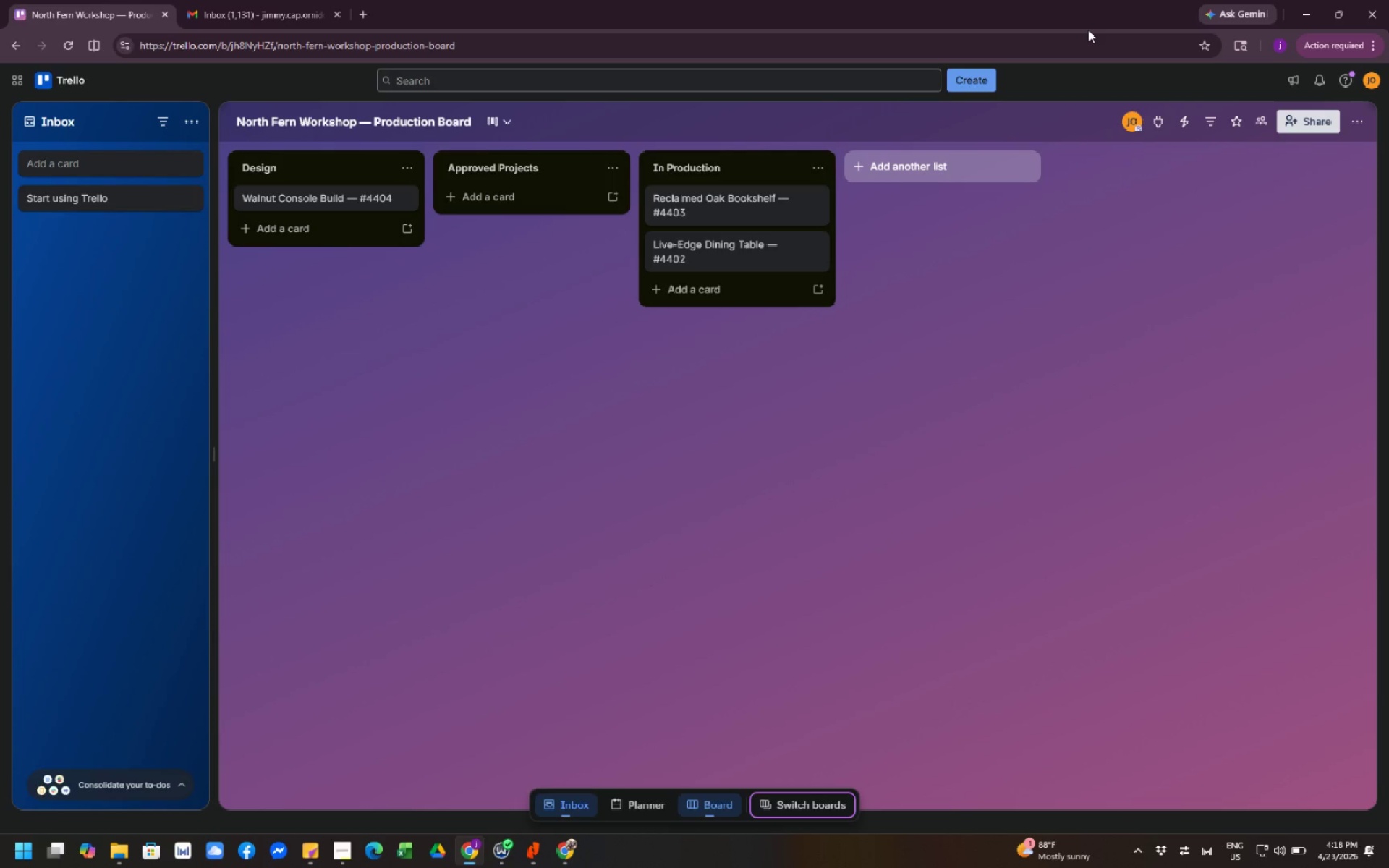 
left_click([1360, 119])
 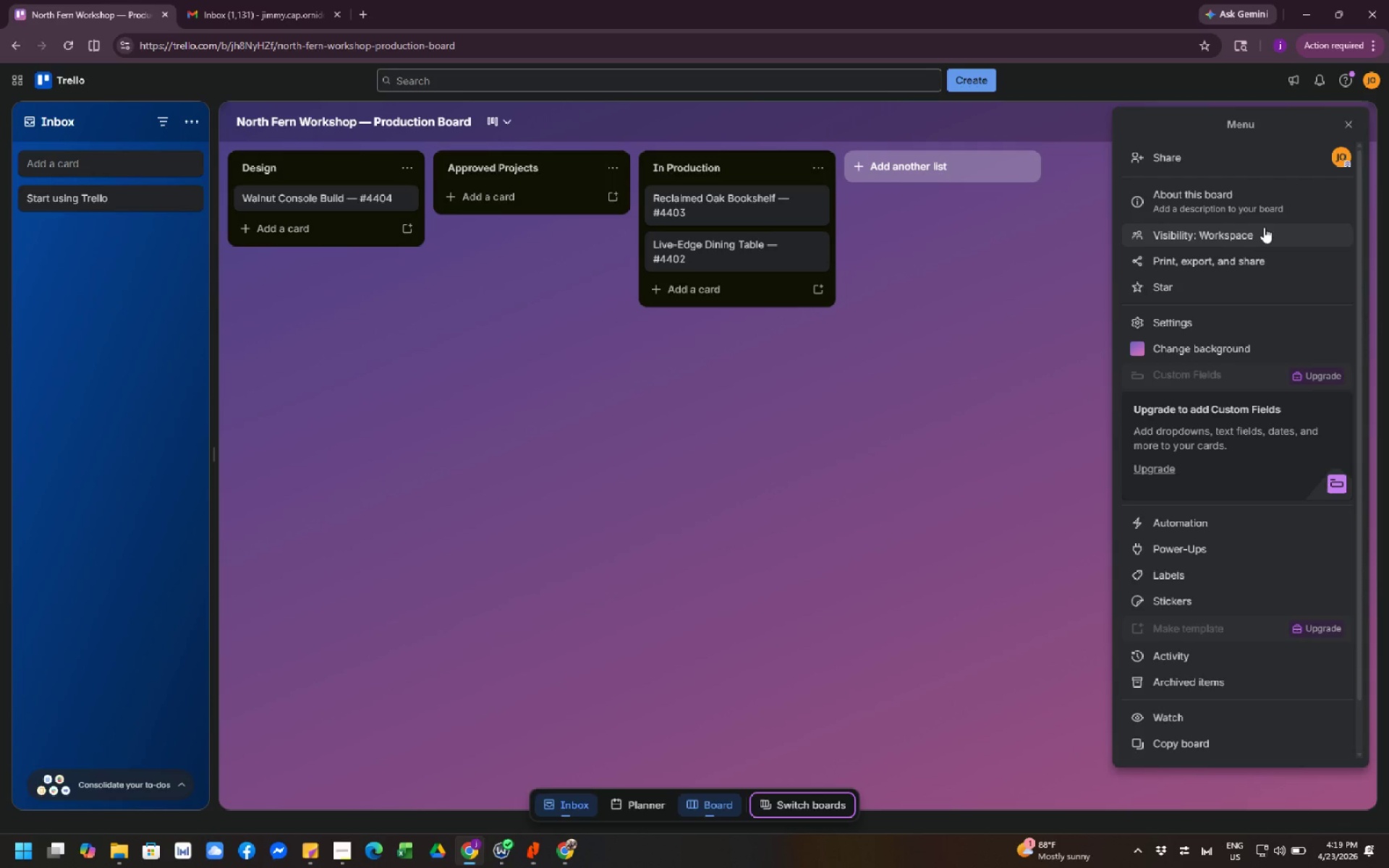 
wait(11.28)
 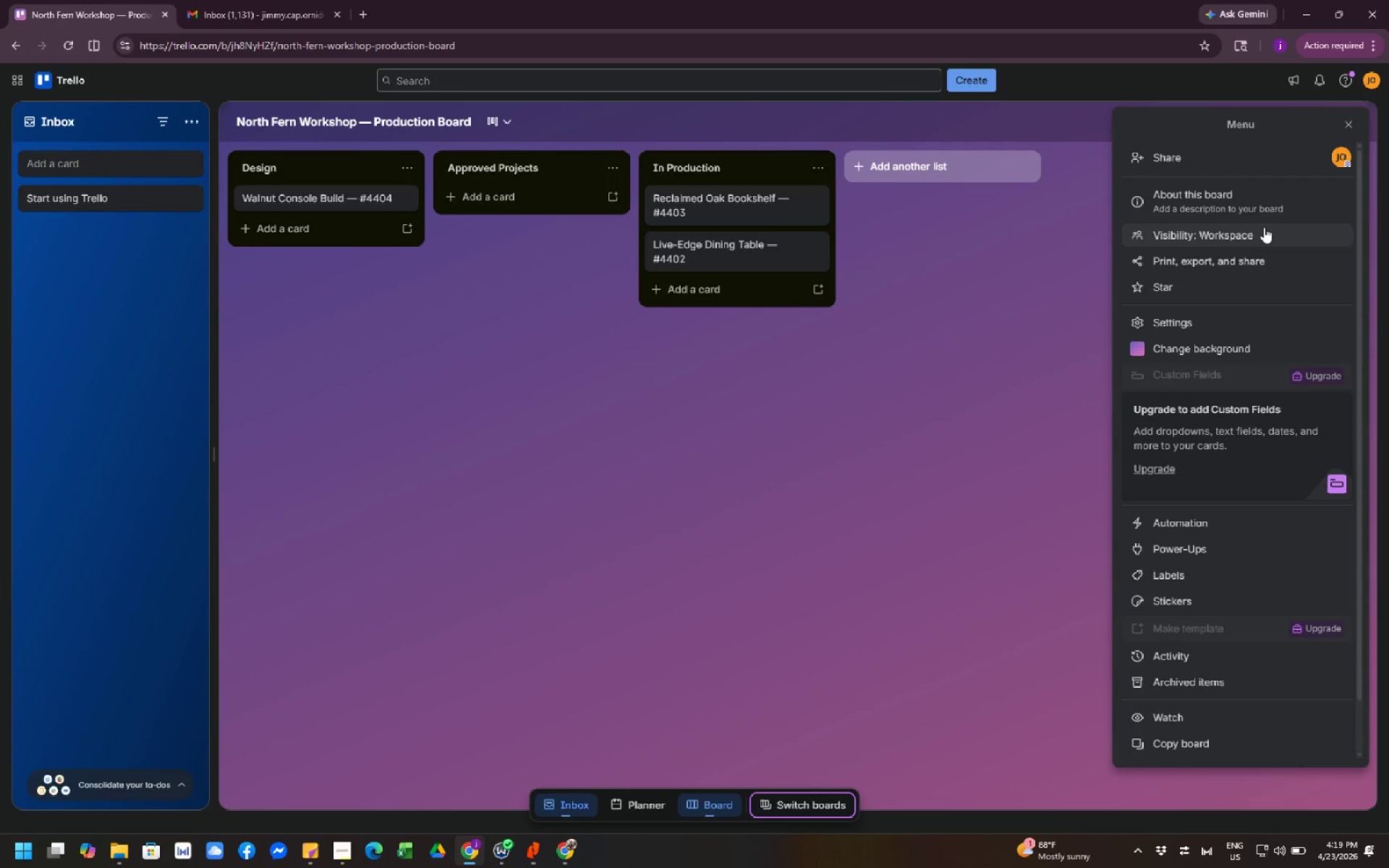 
left_click([1264, 238])
 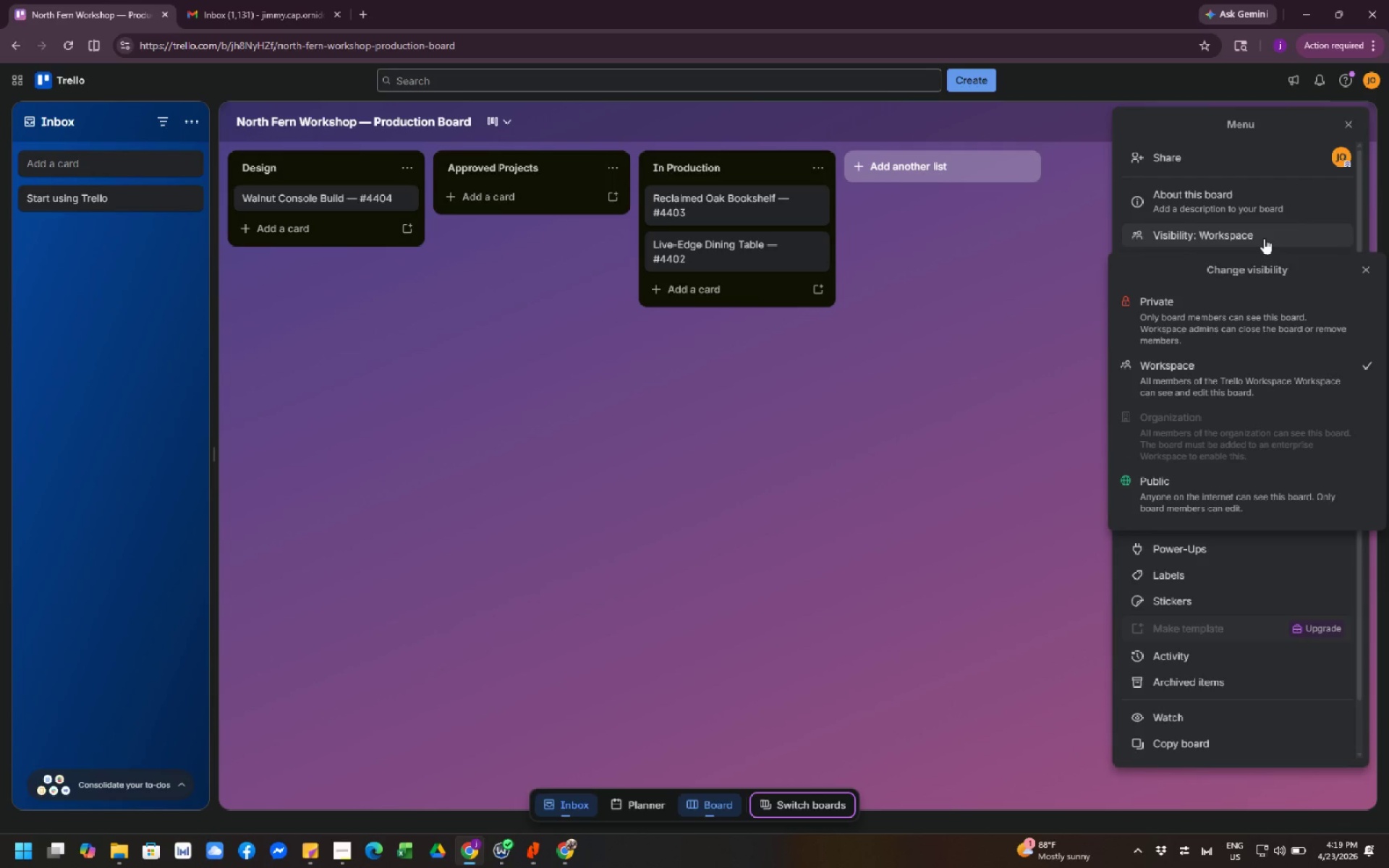 
wait(8.34)
 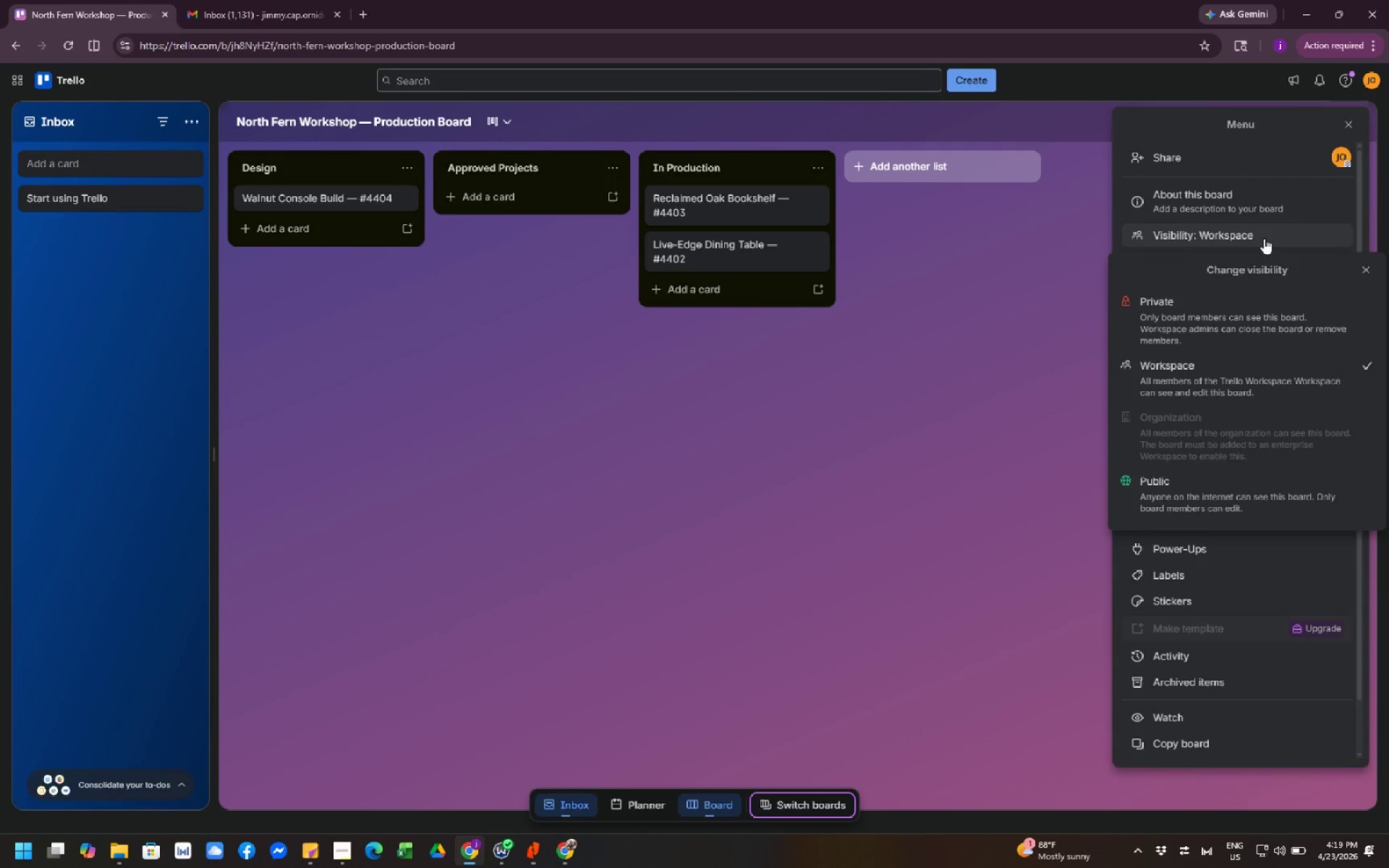 
left_click([1042, 477])
 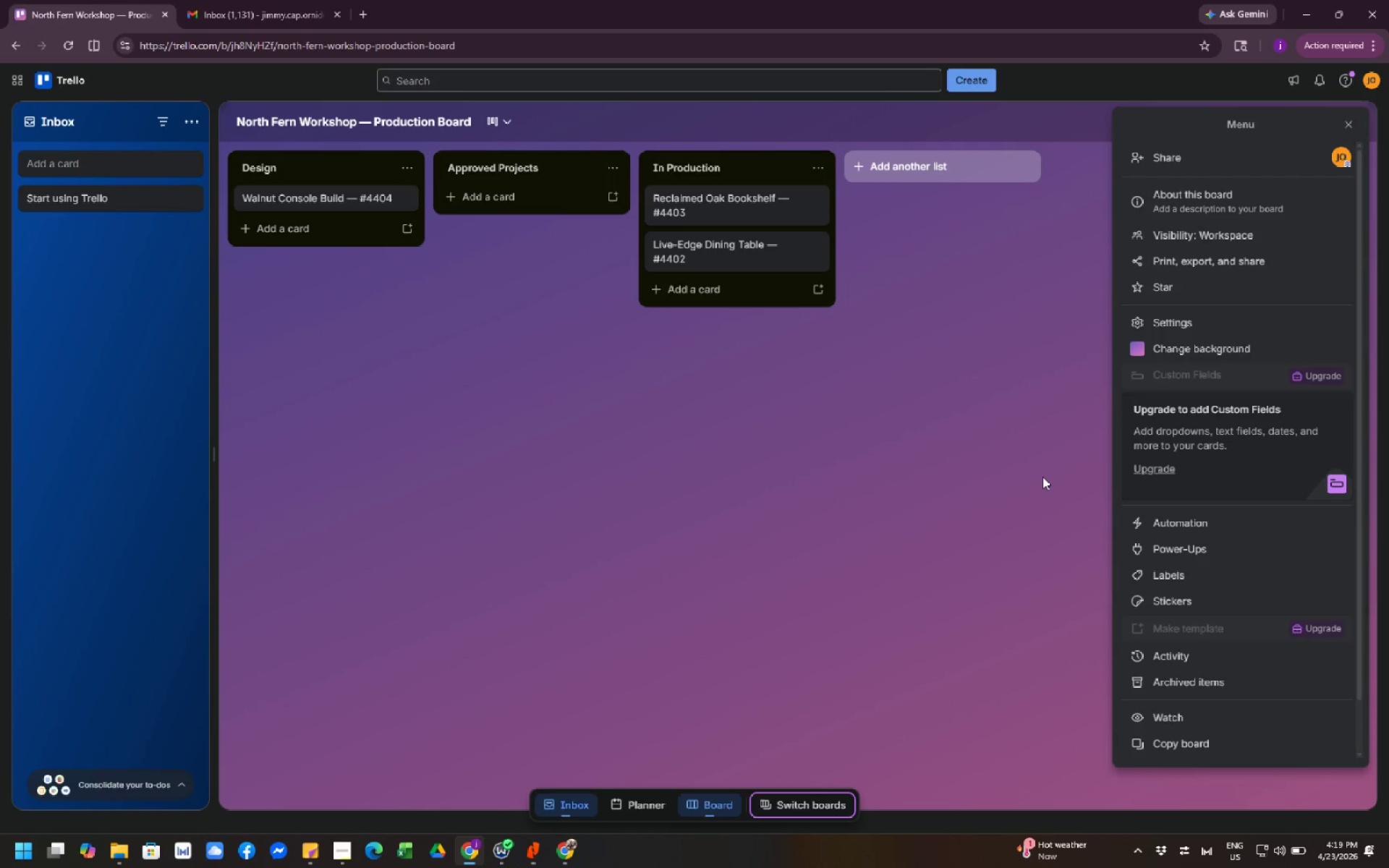 
wait(14.08)
 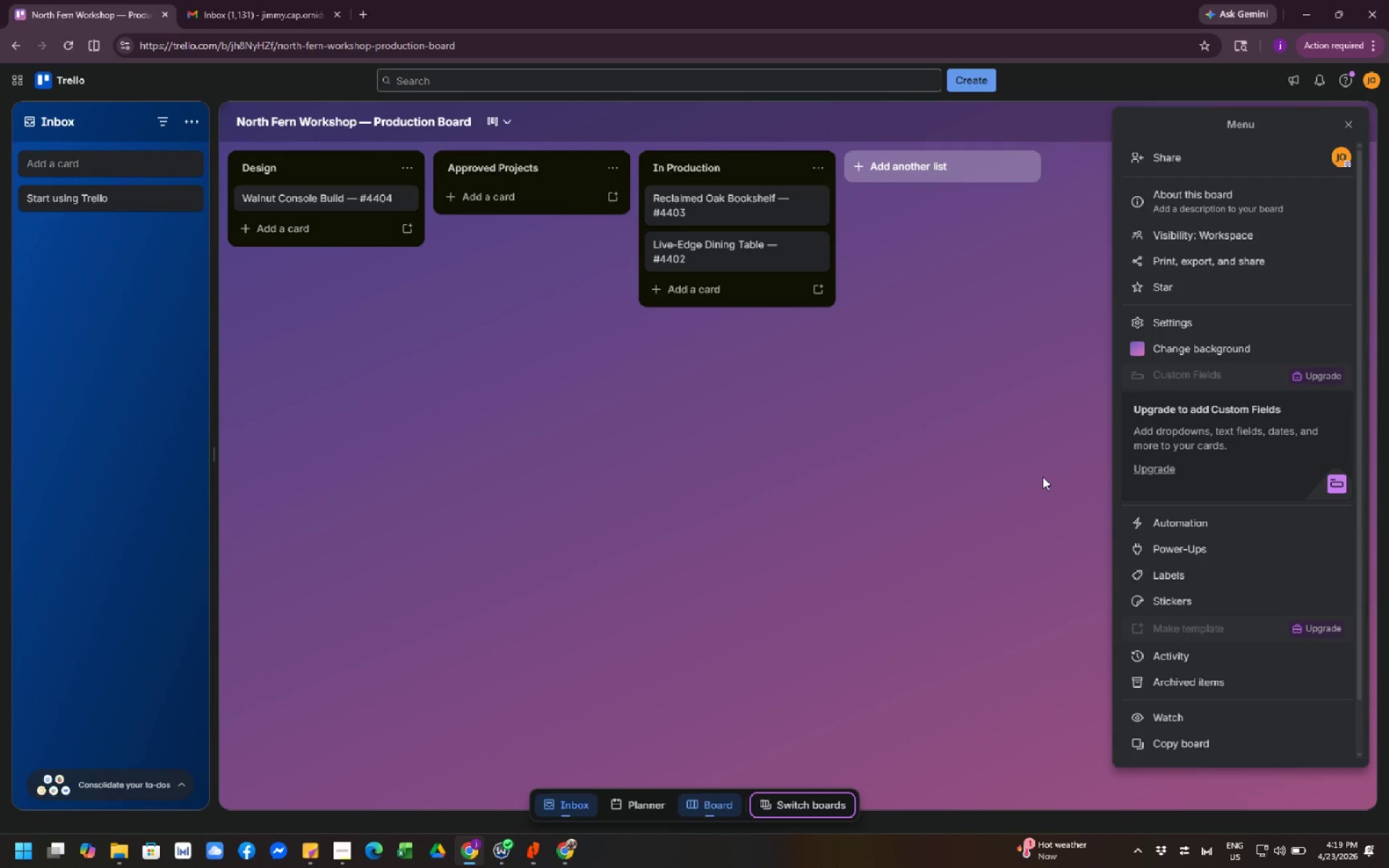 
left_click([1042, 490])
 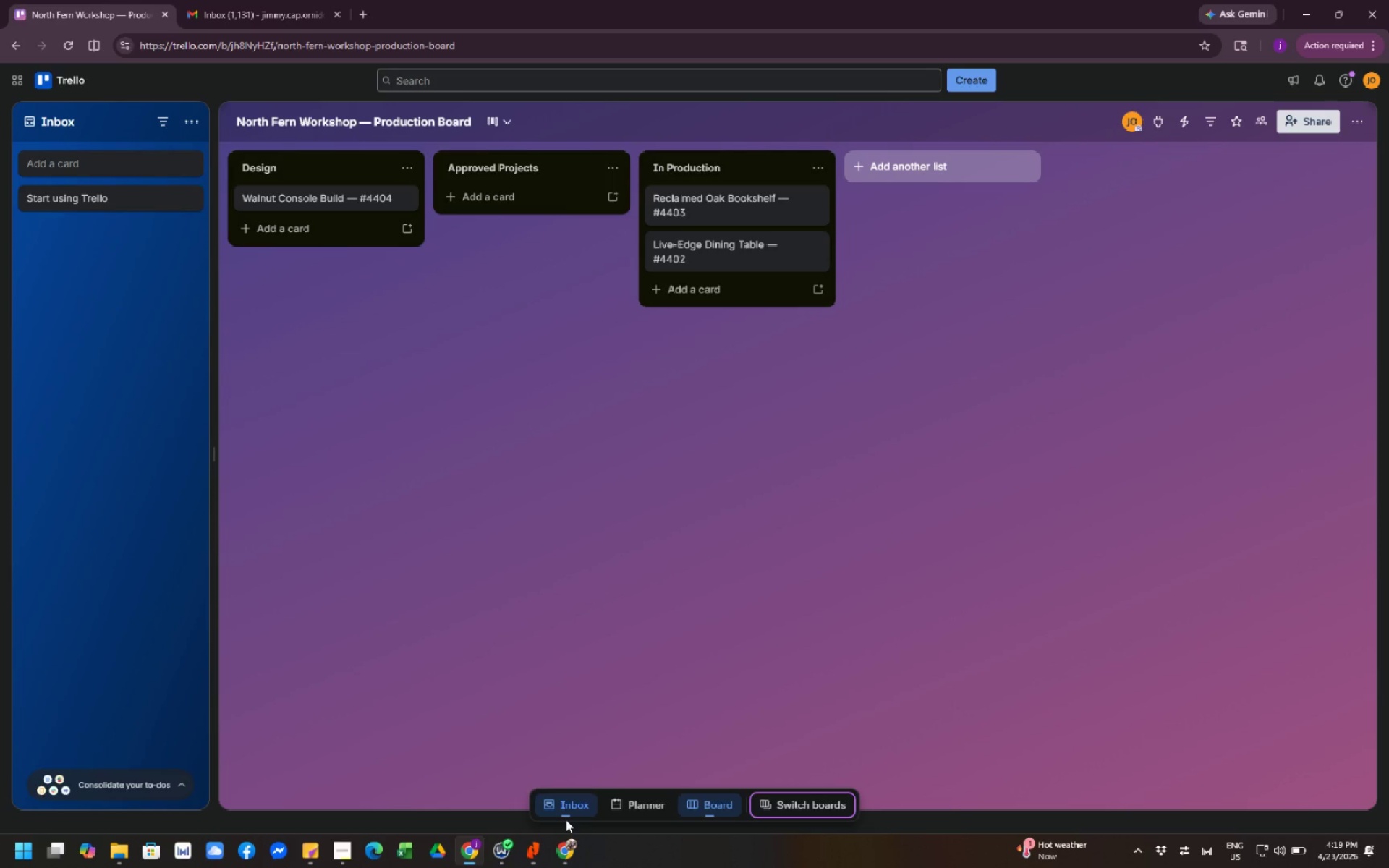 
wait(14.38)
 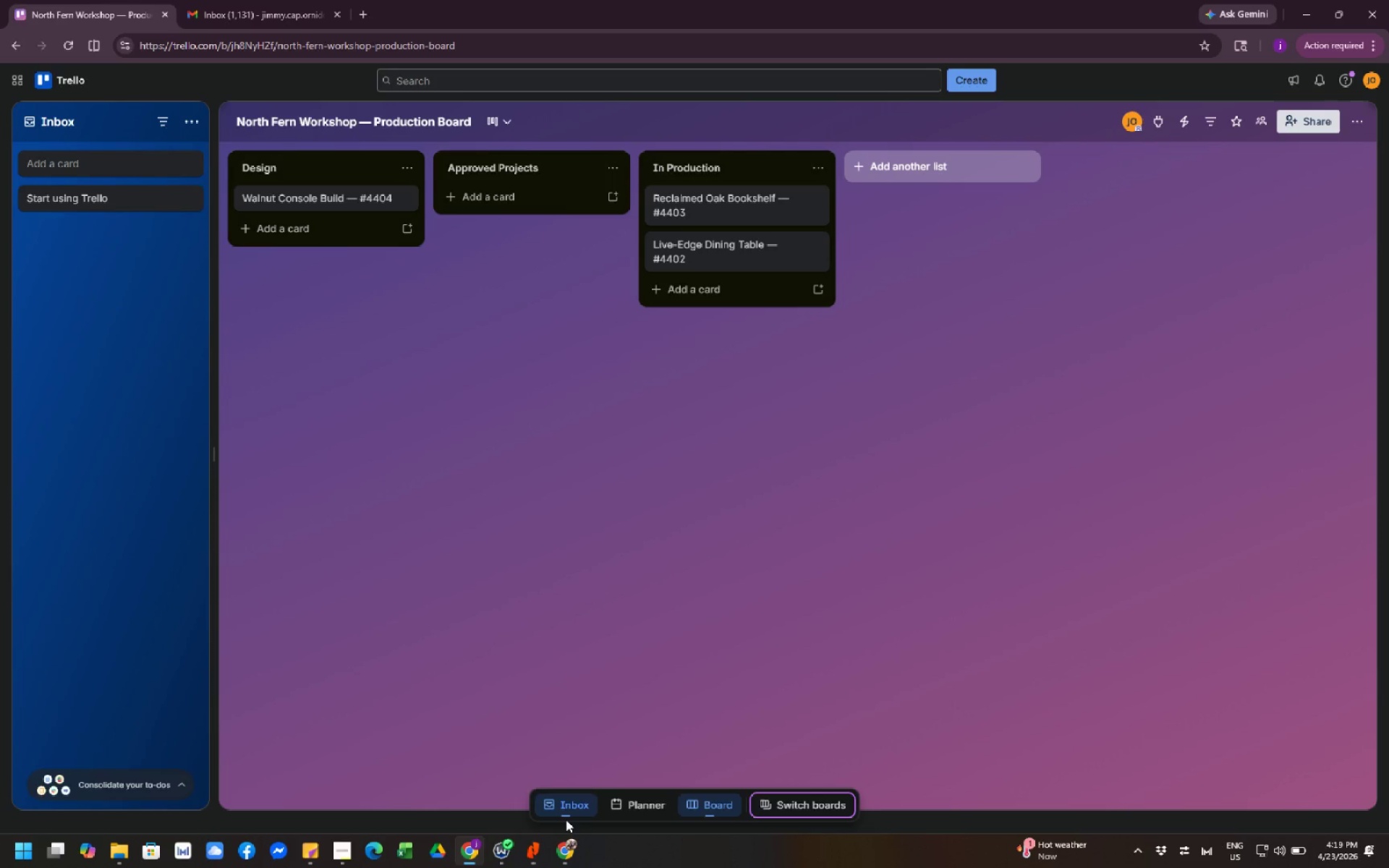 
left_click([600, 647])
 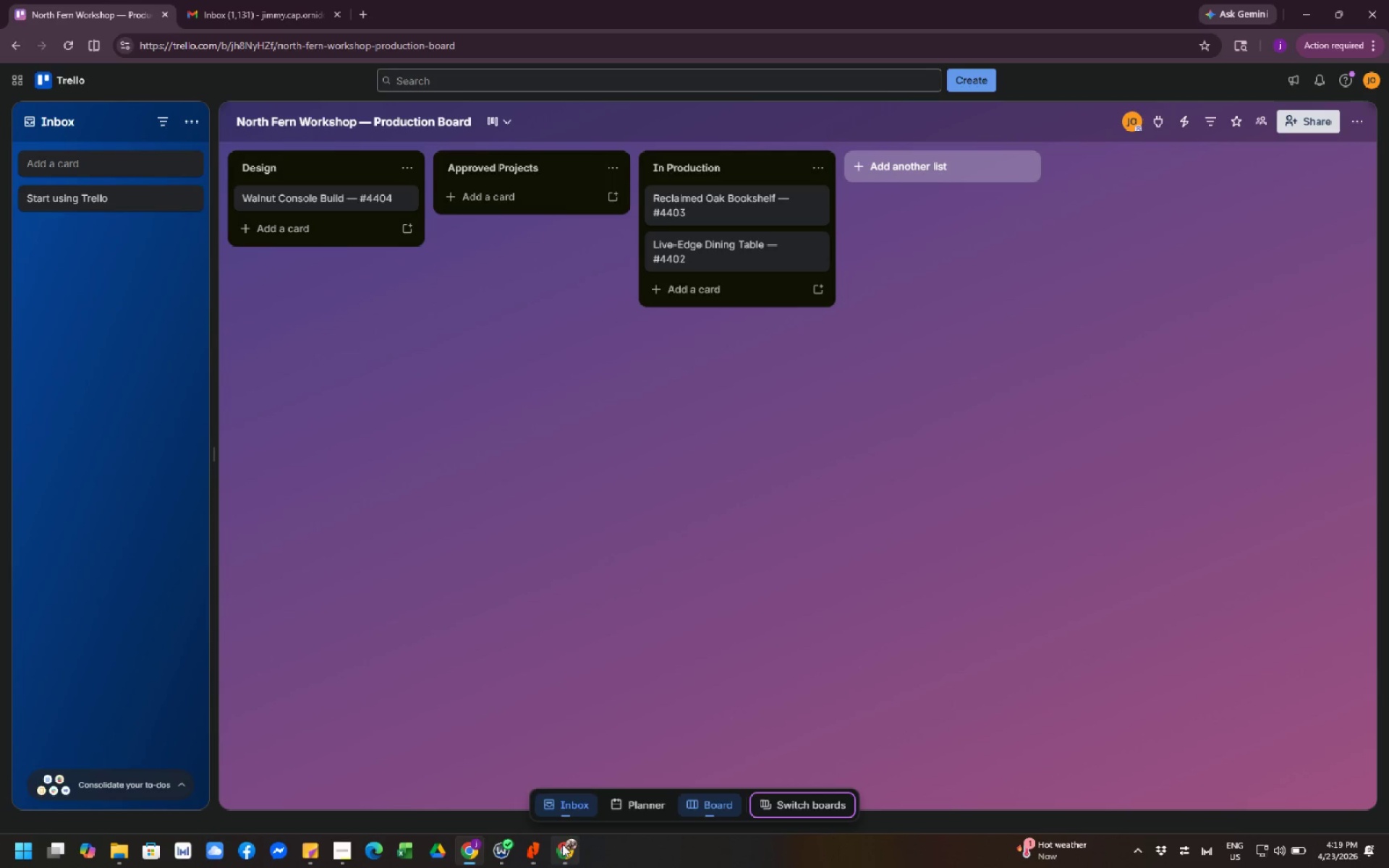 
left_click([562, 864])
 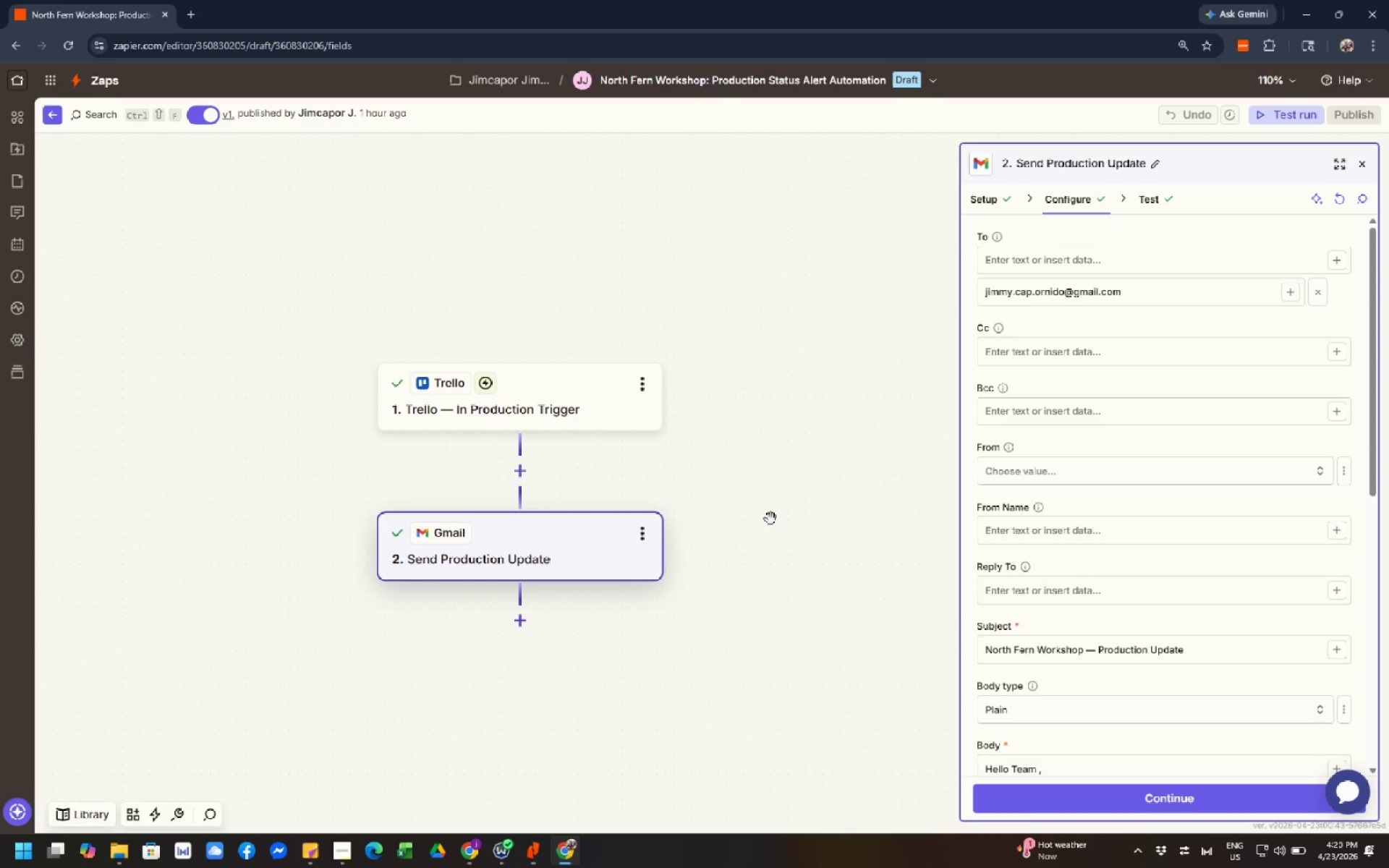 
wait(18.12)
 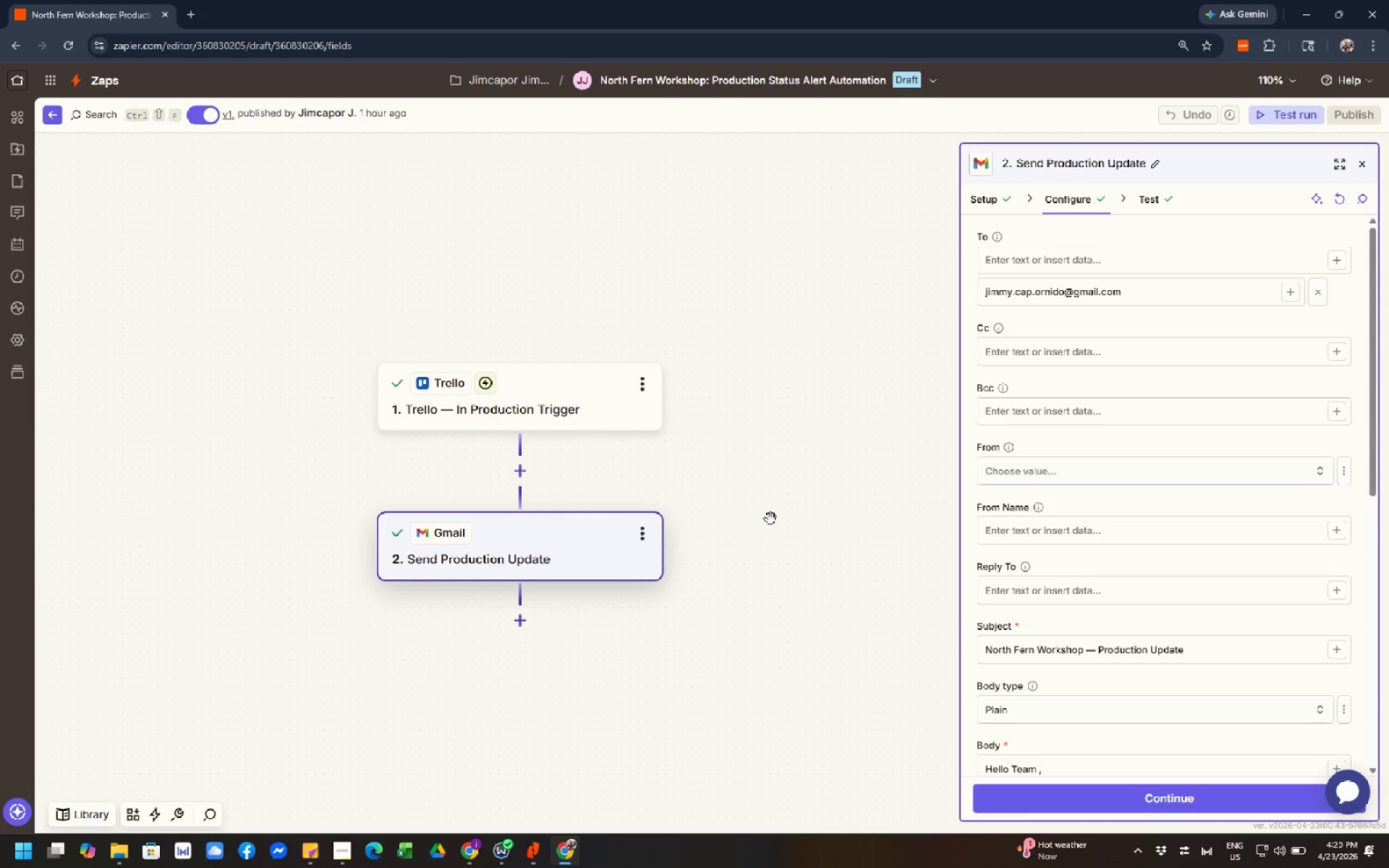 
left_click([468, 856])
 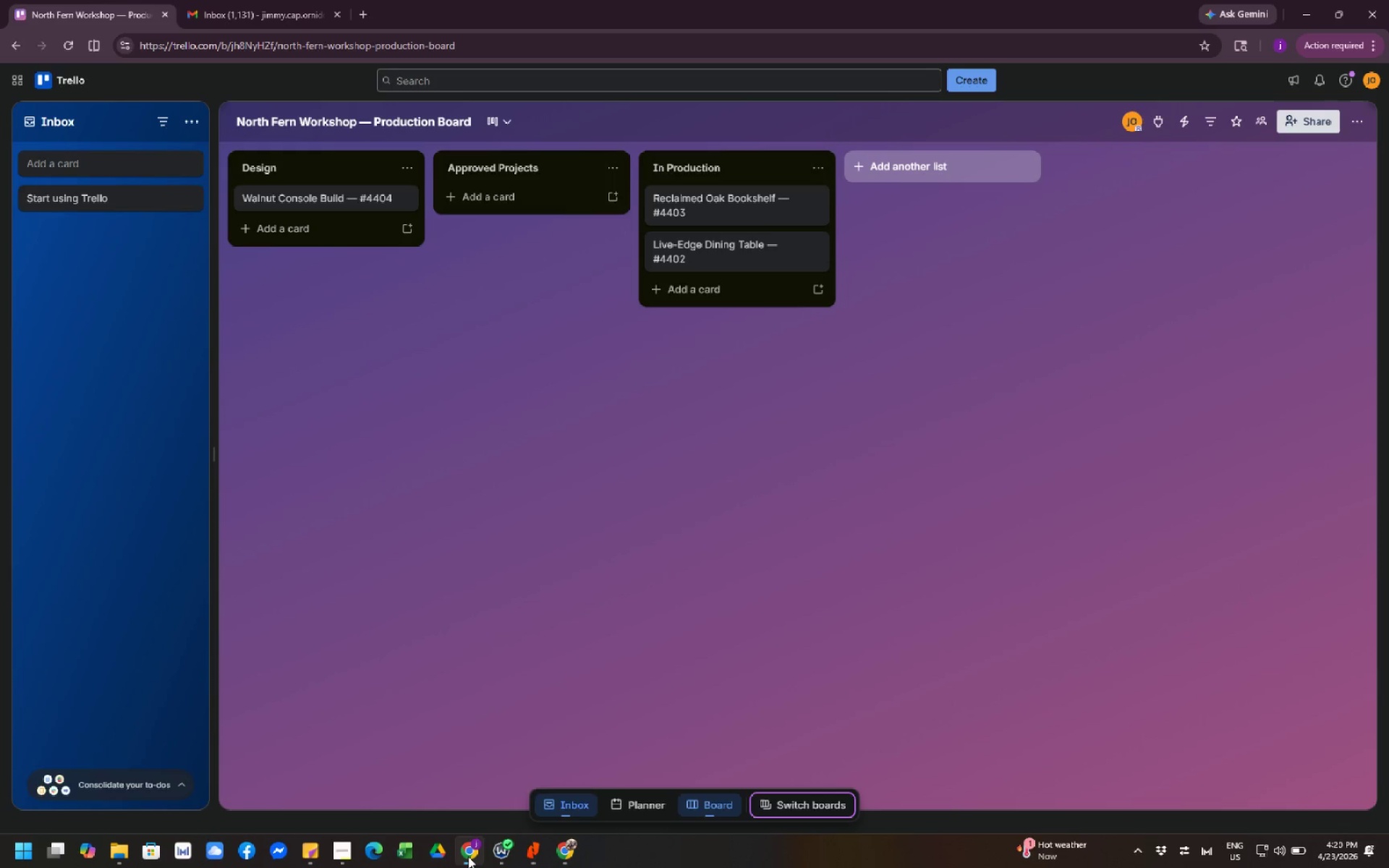 
wait(6.28)
 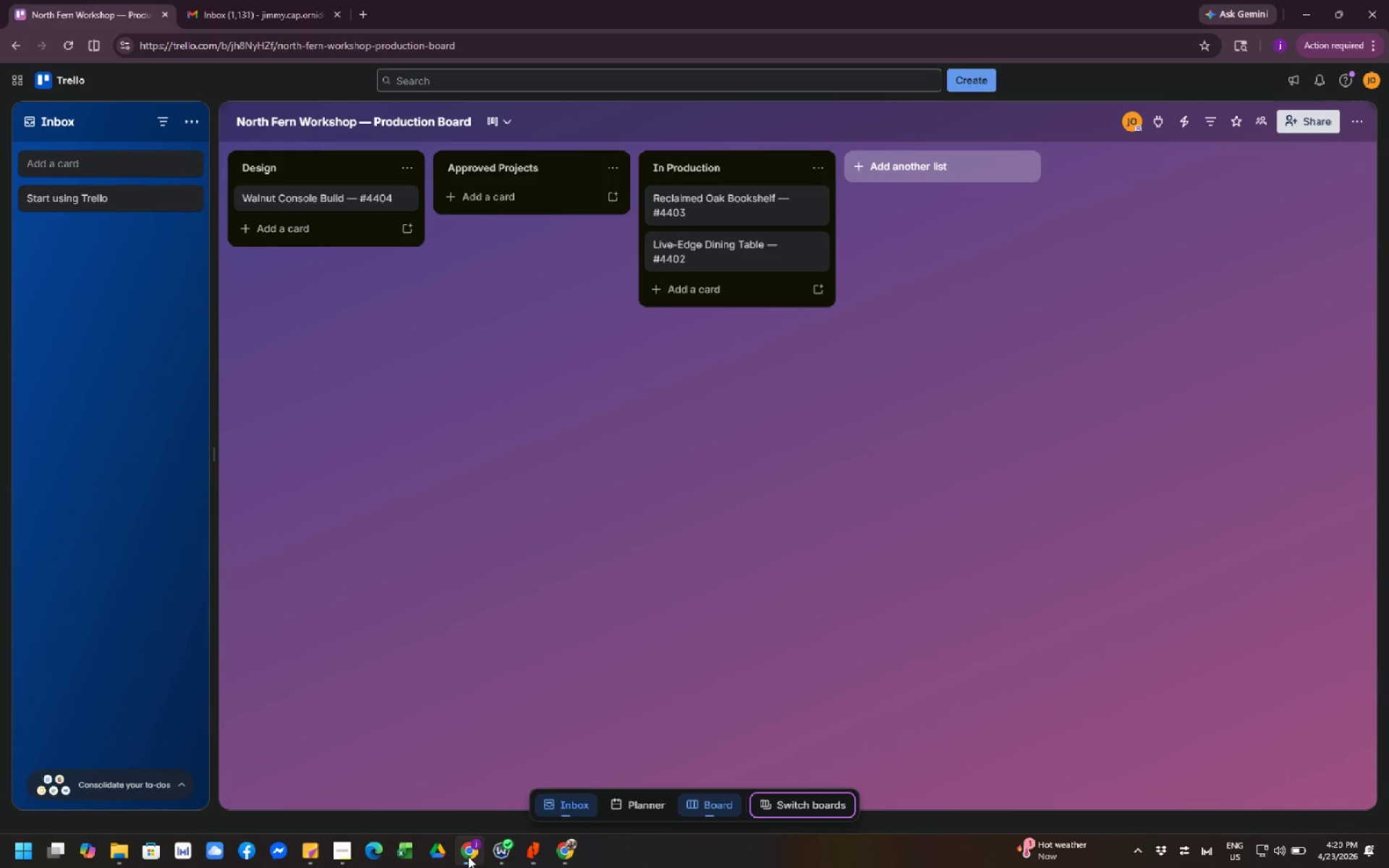 
left_click([625, 719])
 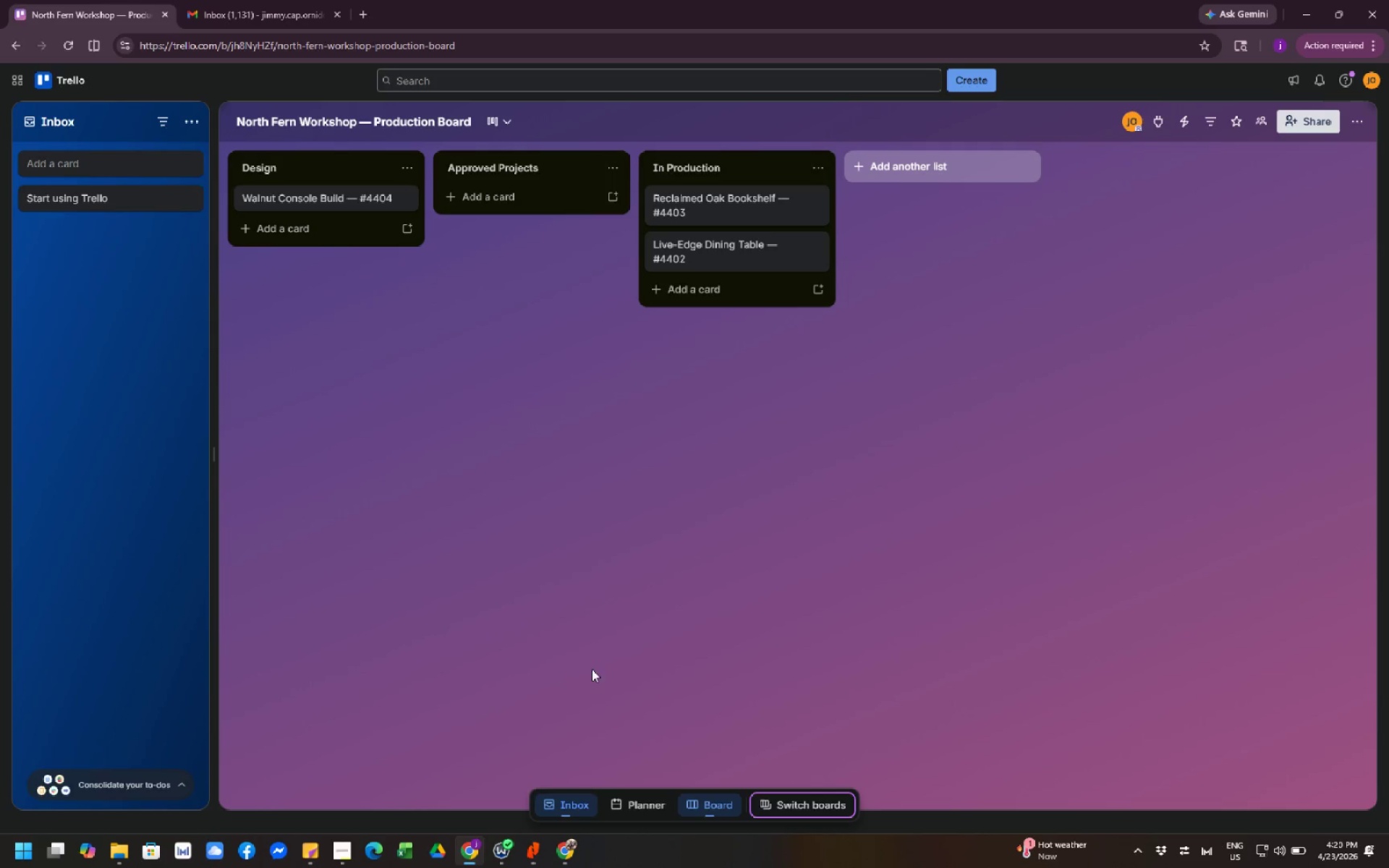 
wait(6.94)
 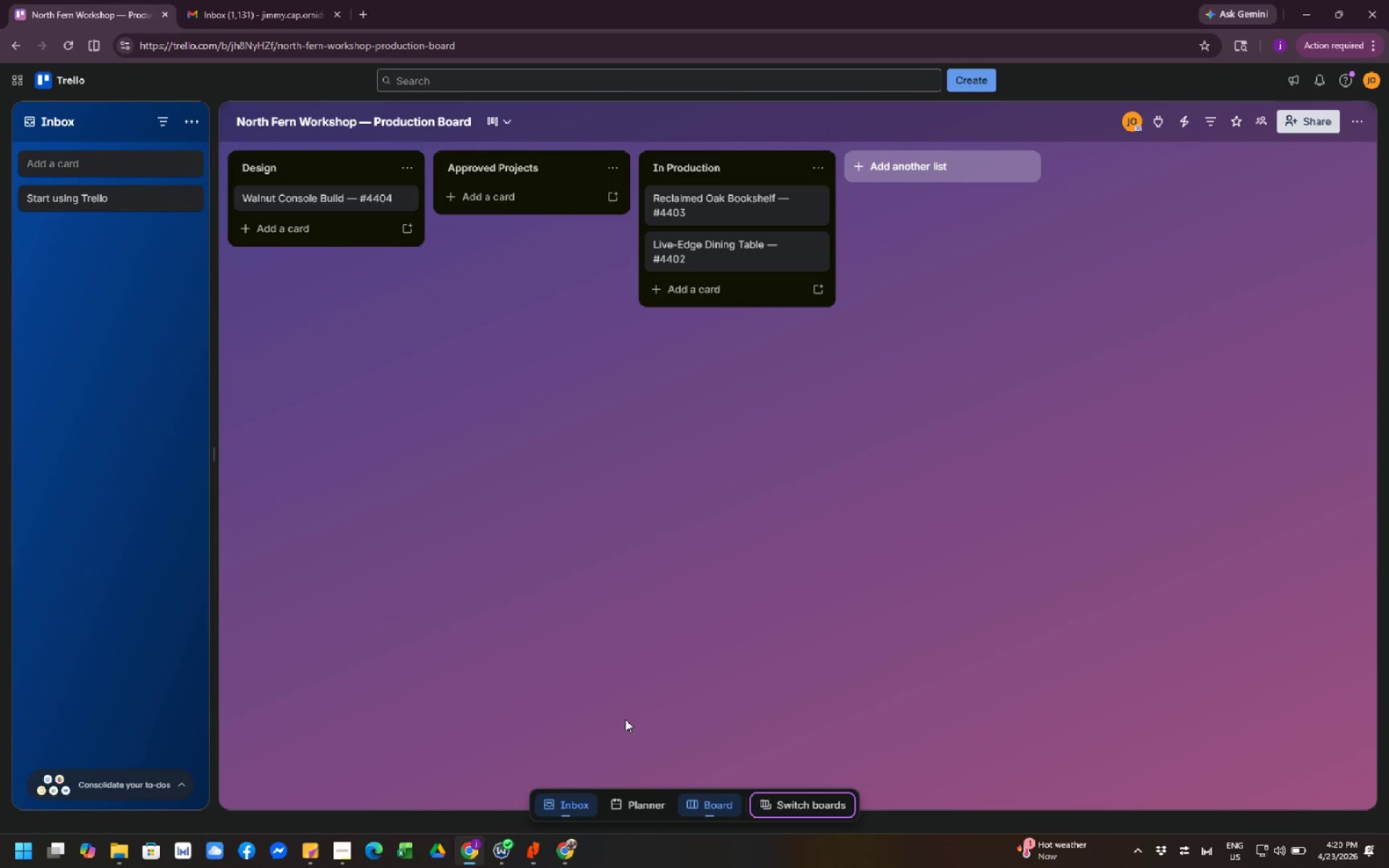 
left_click([557, 475])
 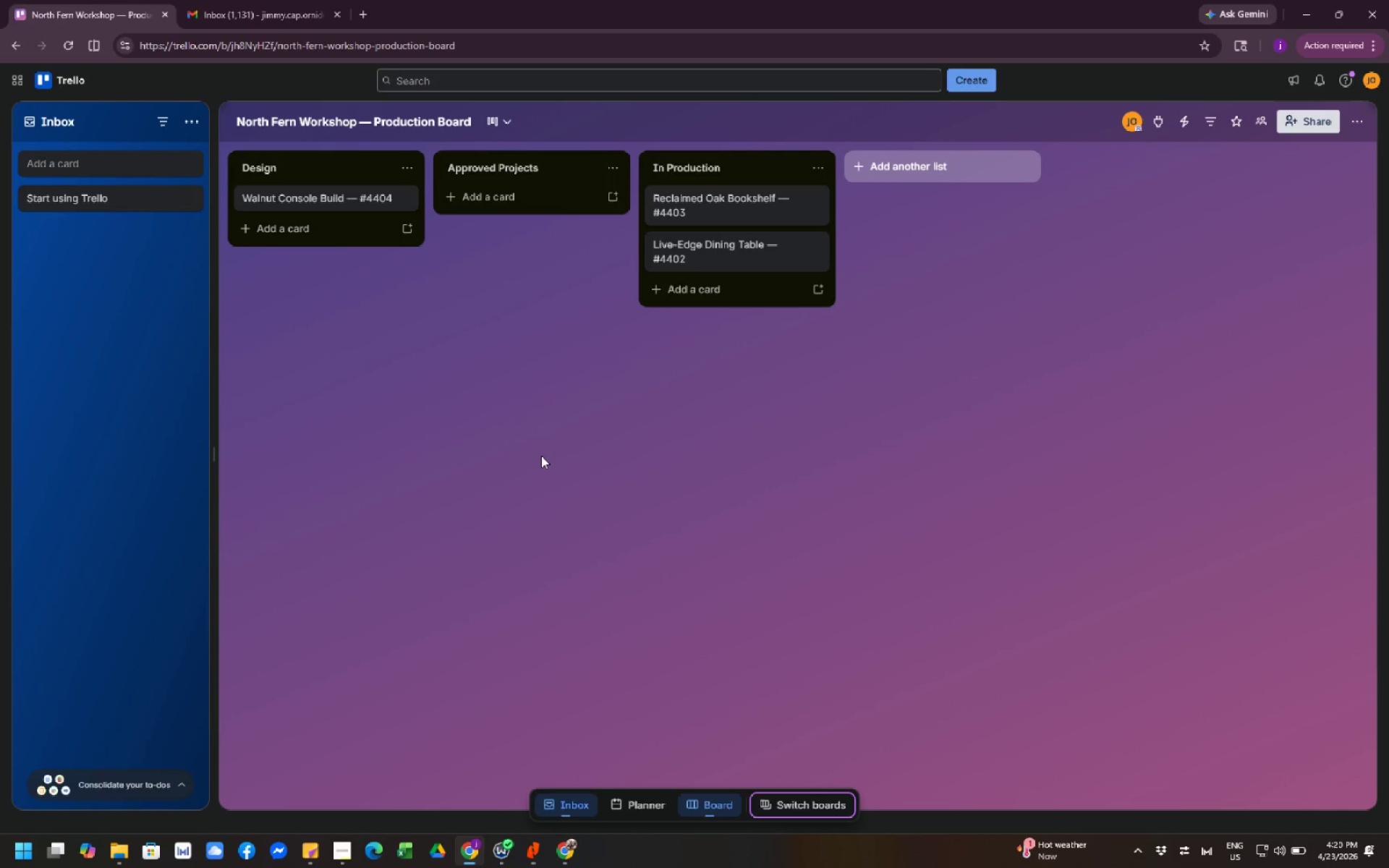 
wait(16.22)
 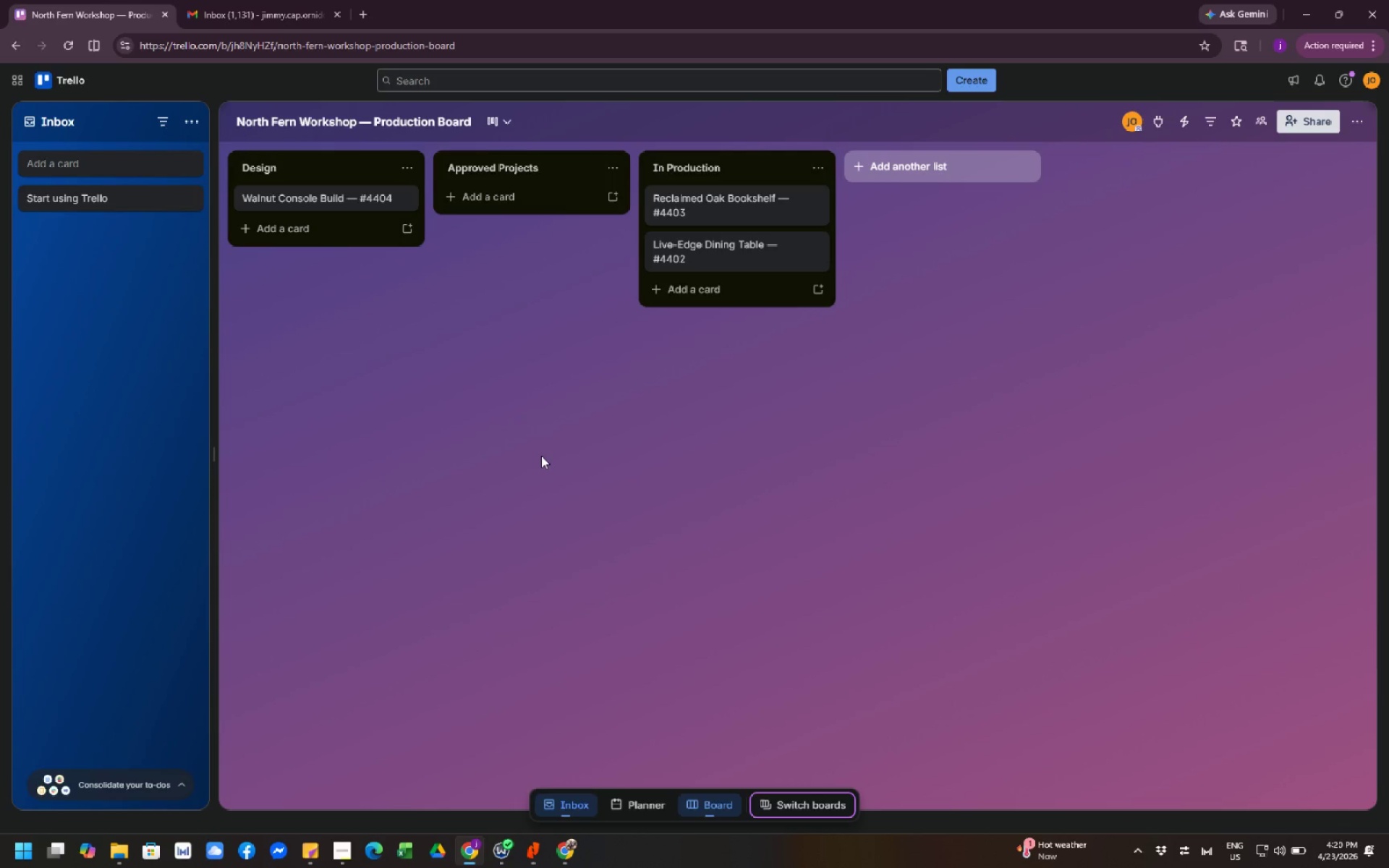 
left_click([415, 576])
 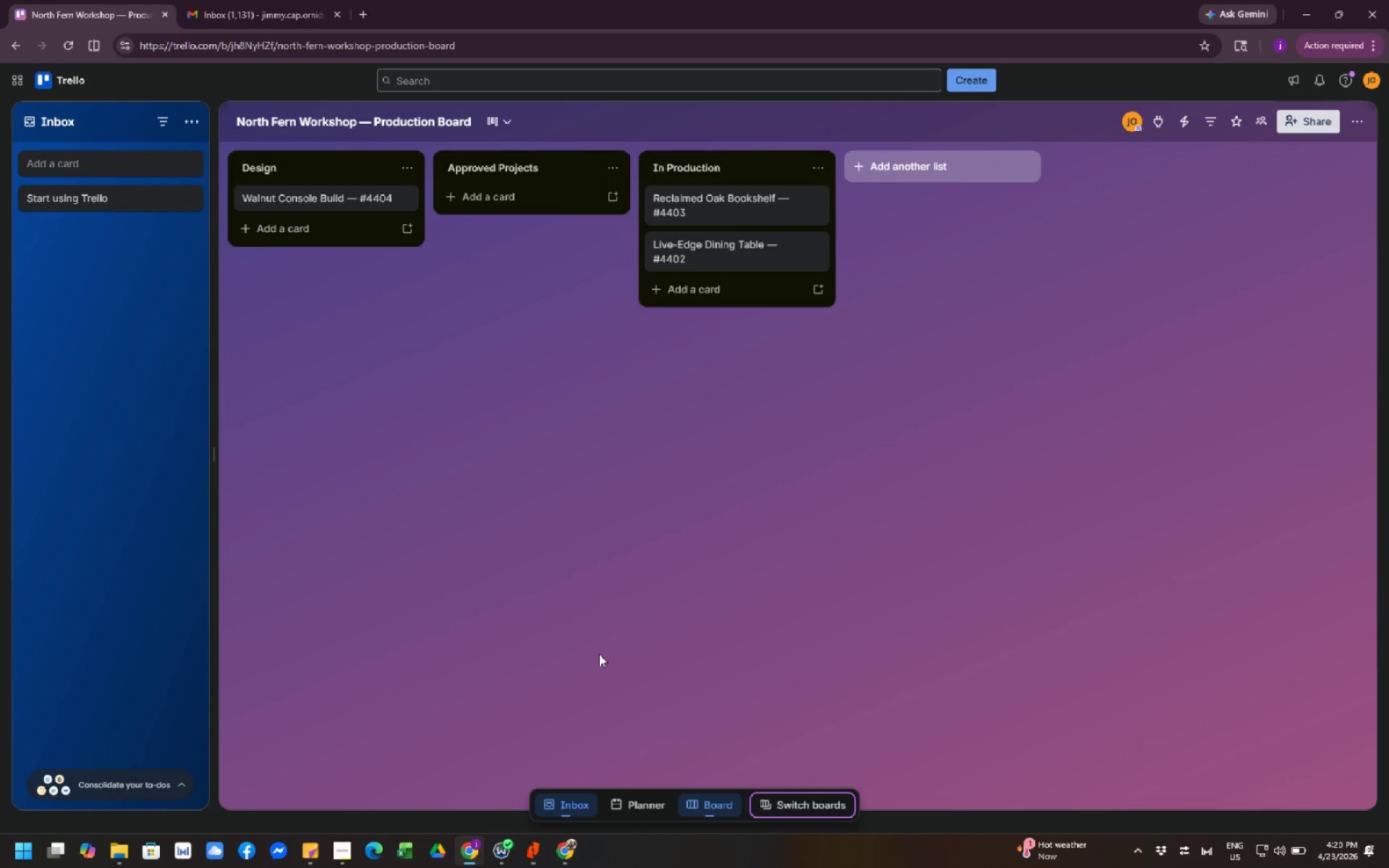 
wait(15.62)
 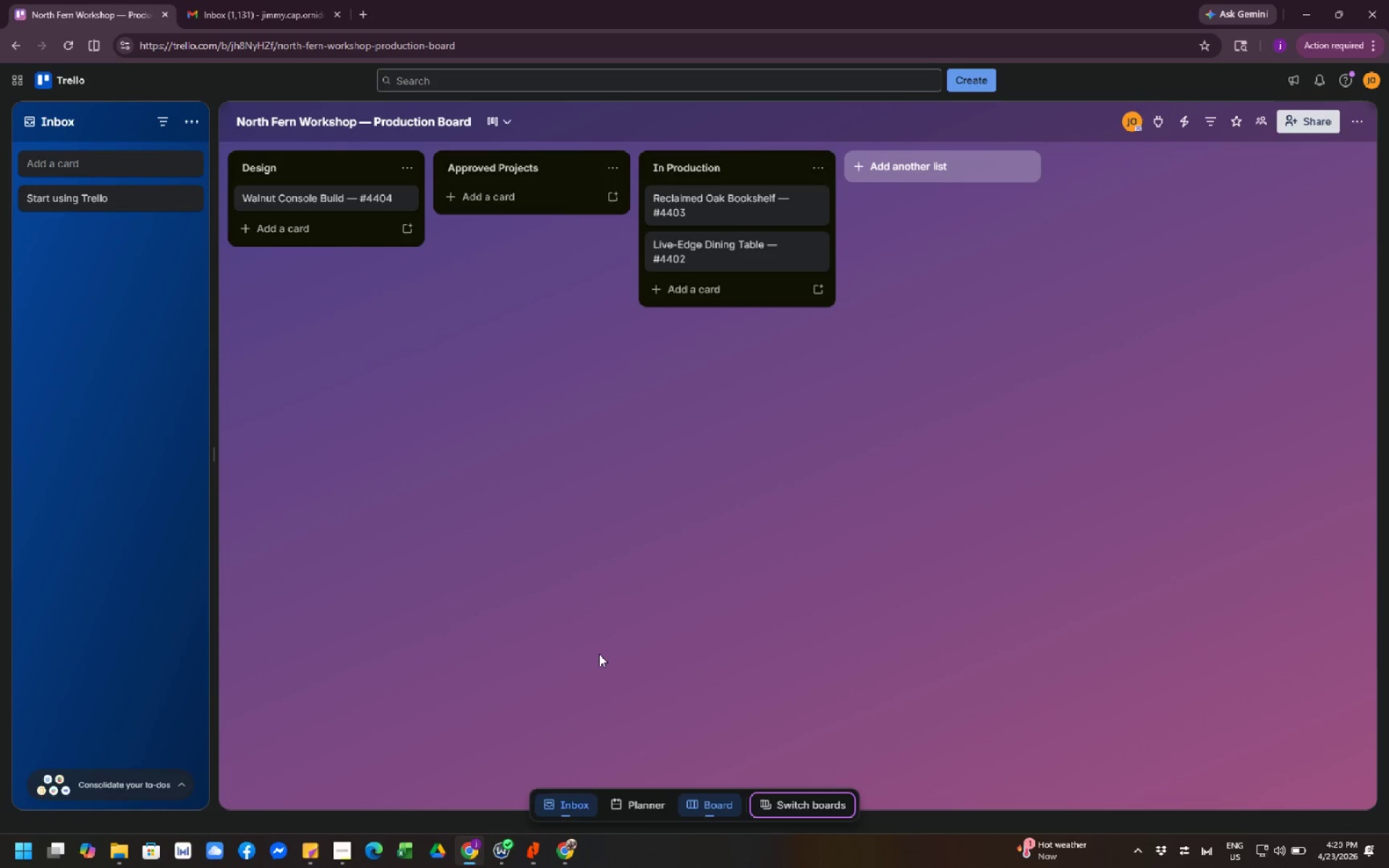 
left_click([558, 851])
 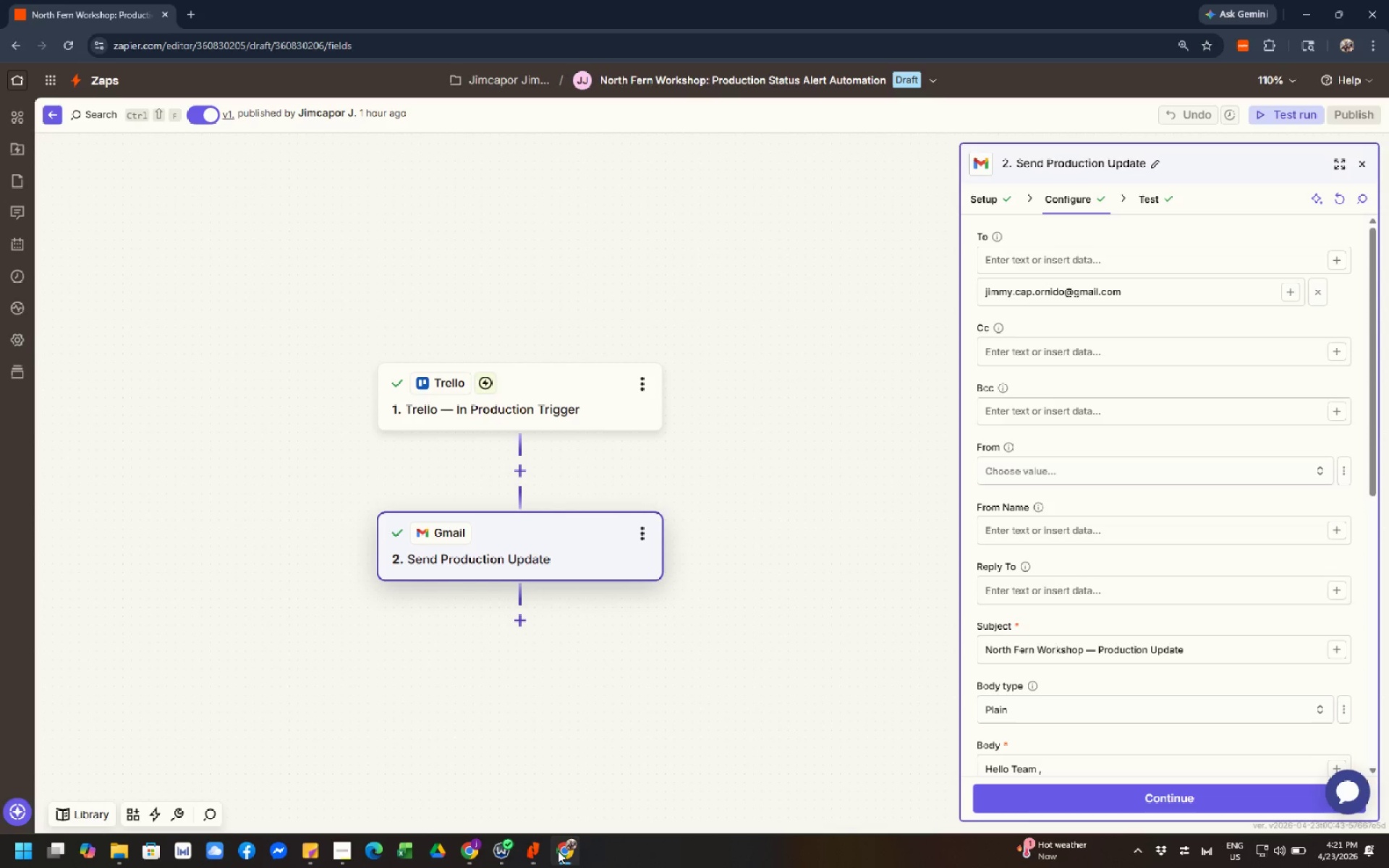 
wait(12.77)
 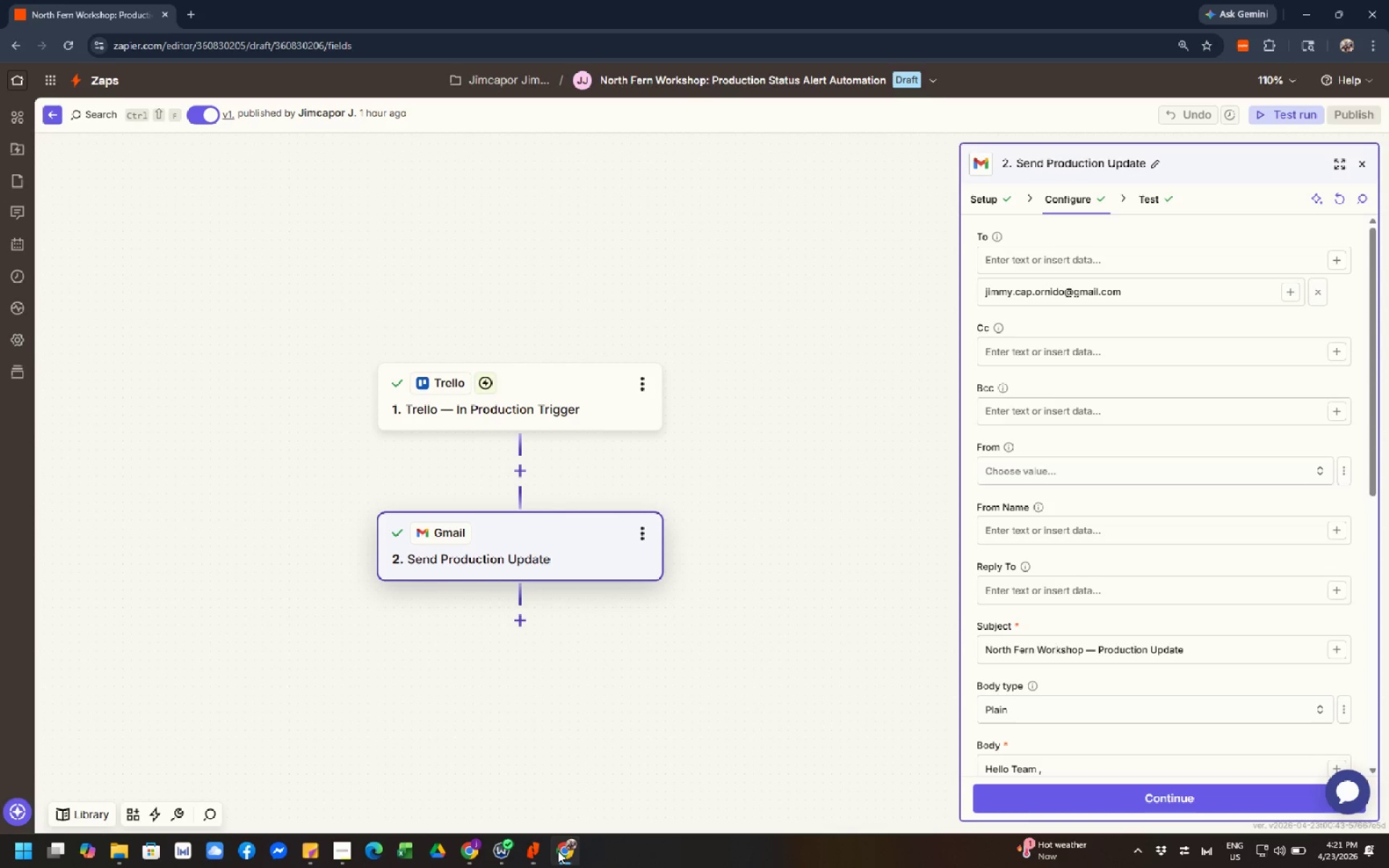 
left_click([615, 710])
 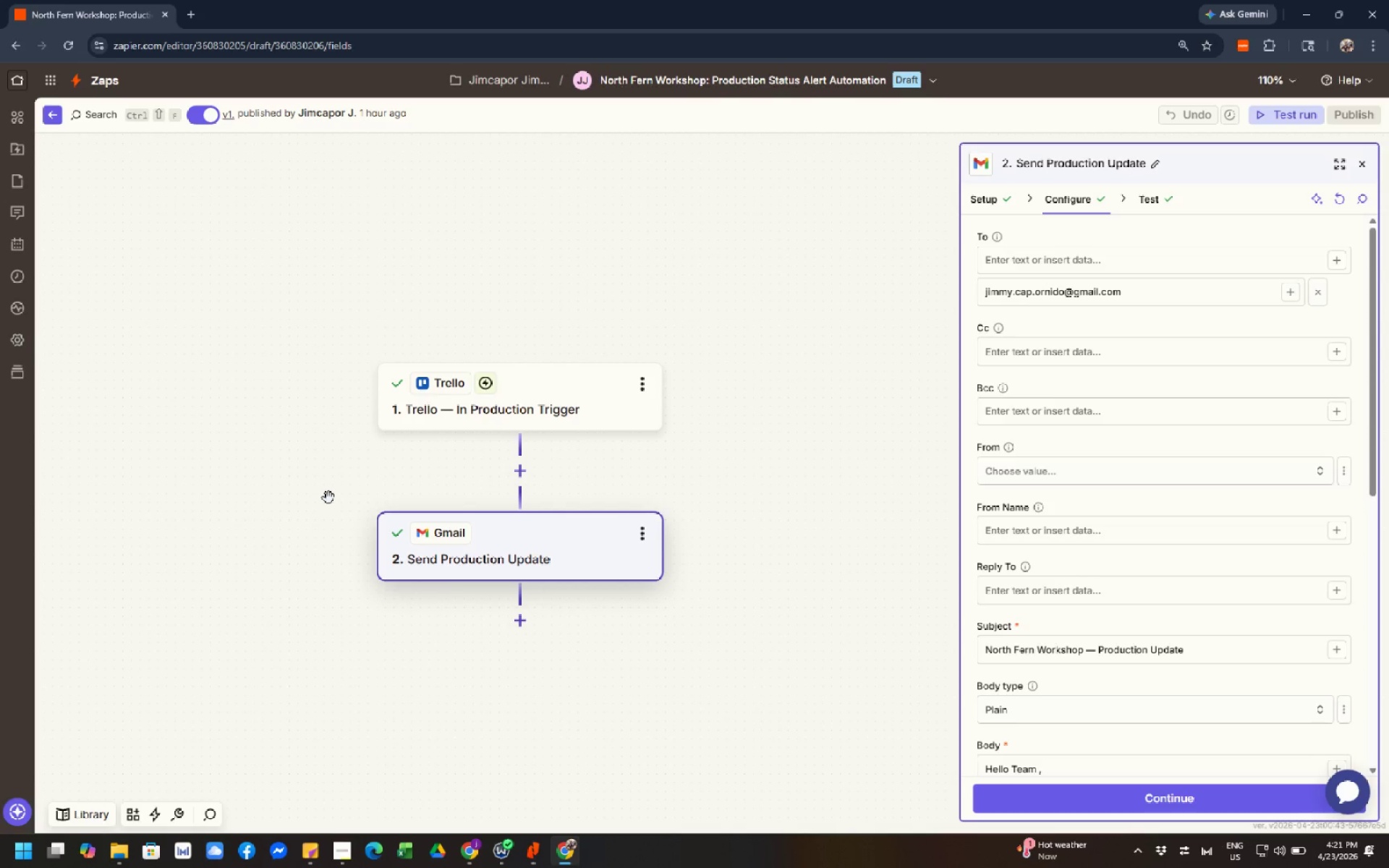 
wait(8.33)
 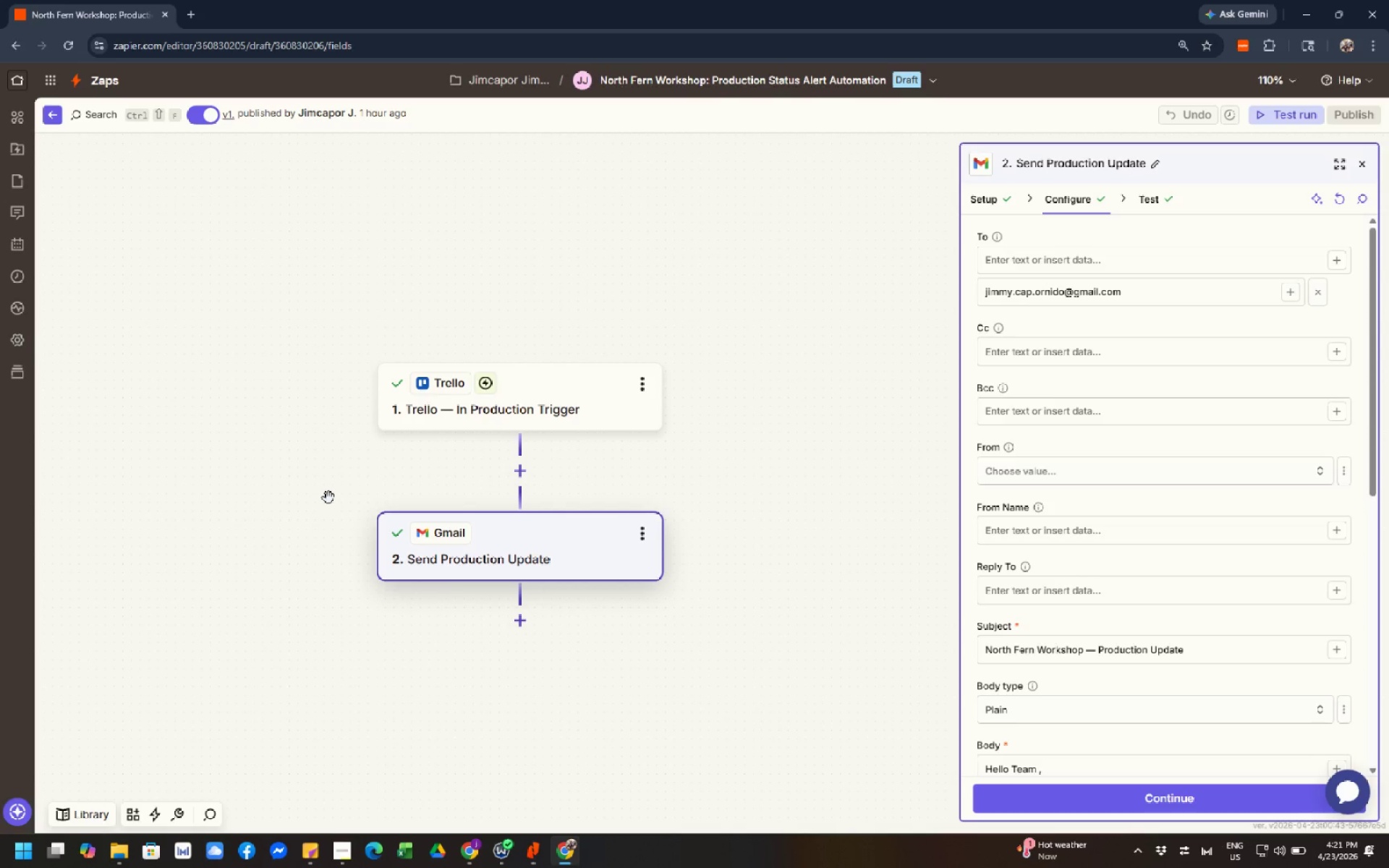 
left_click([467, 861])
 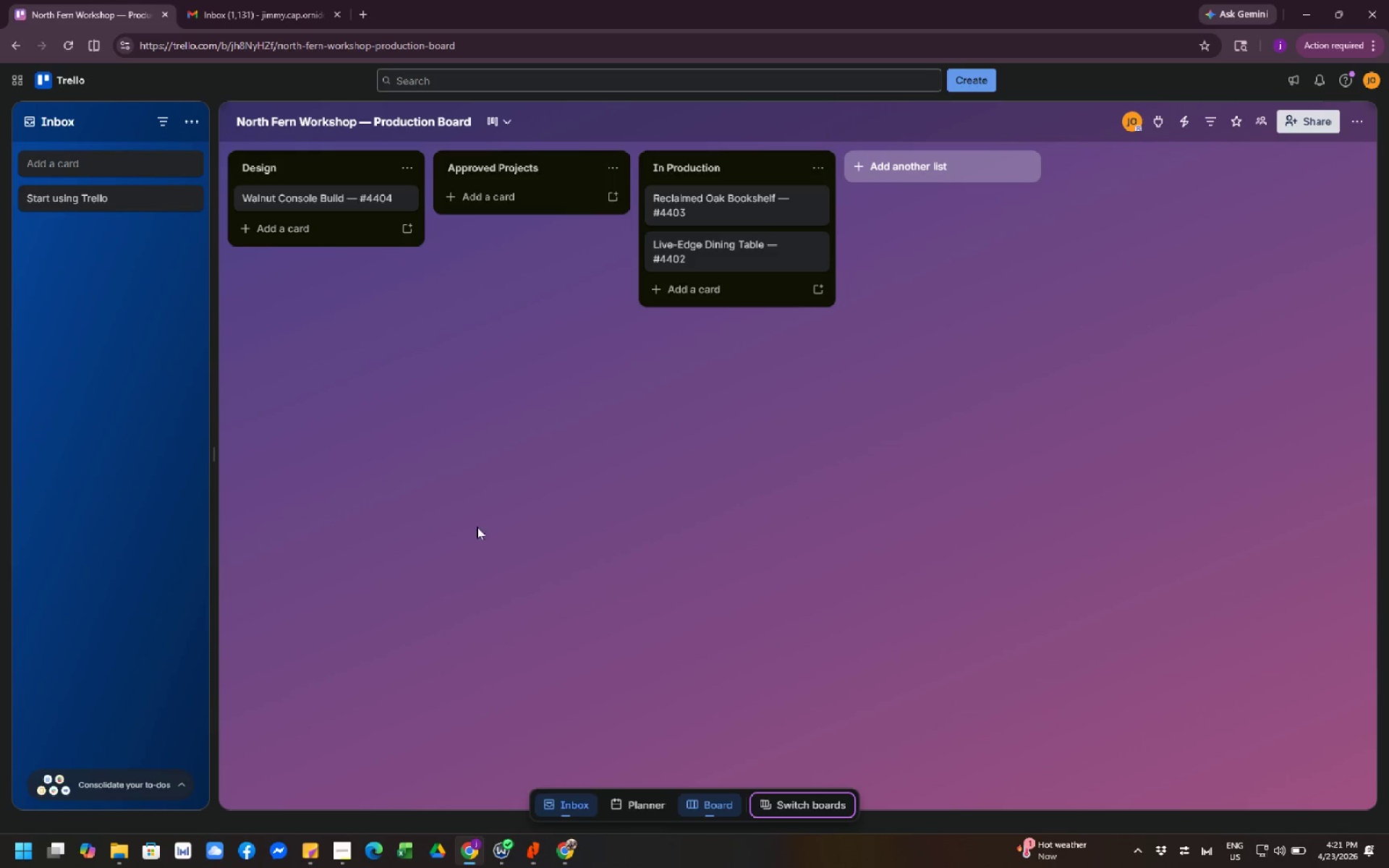 
left_click([490, 502])
 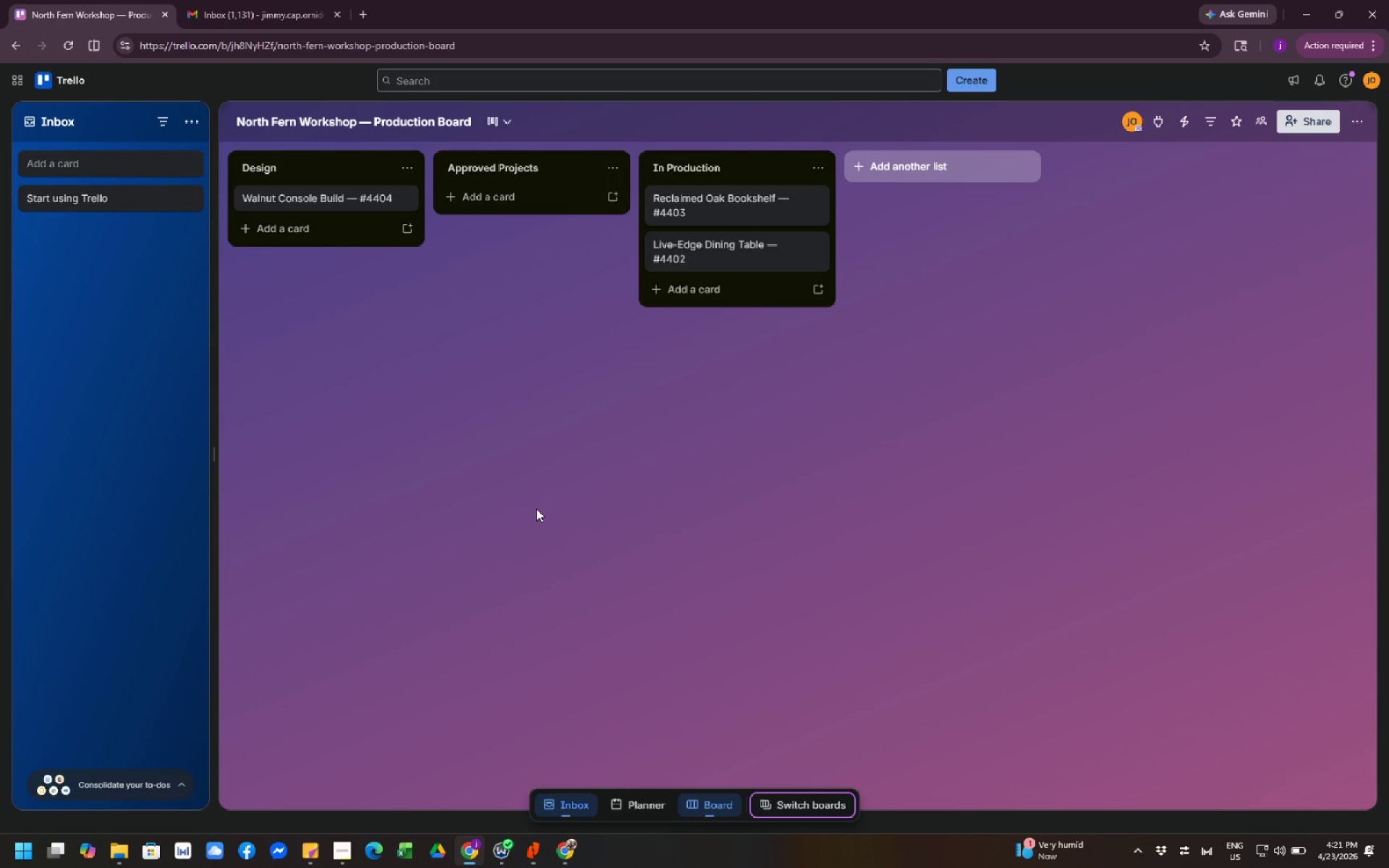 
wait(16.36)
 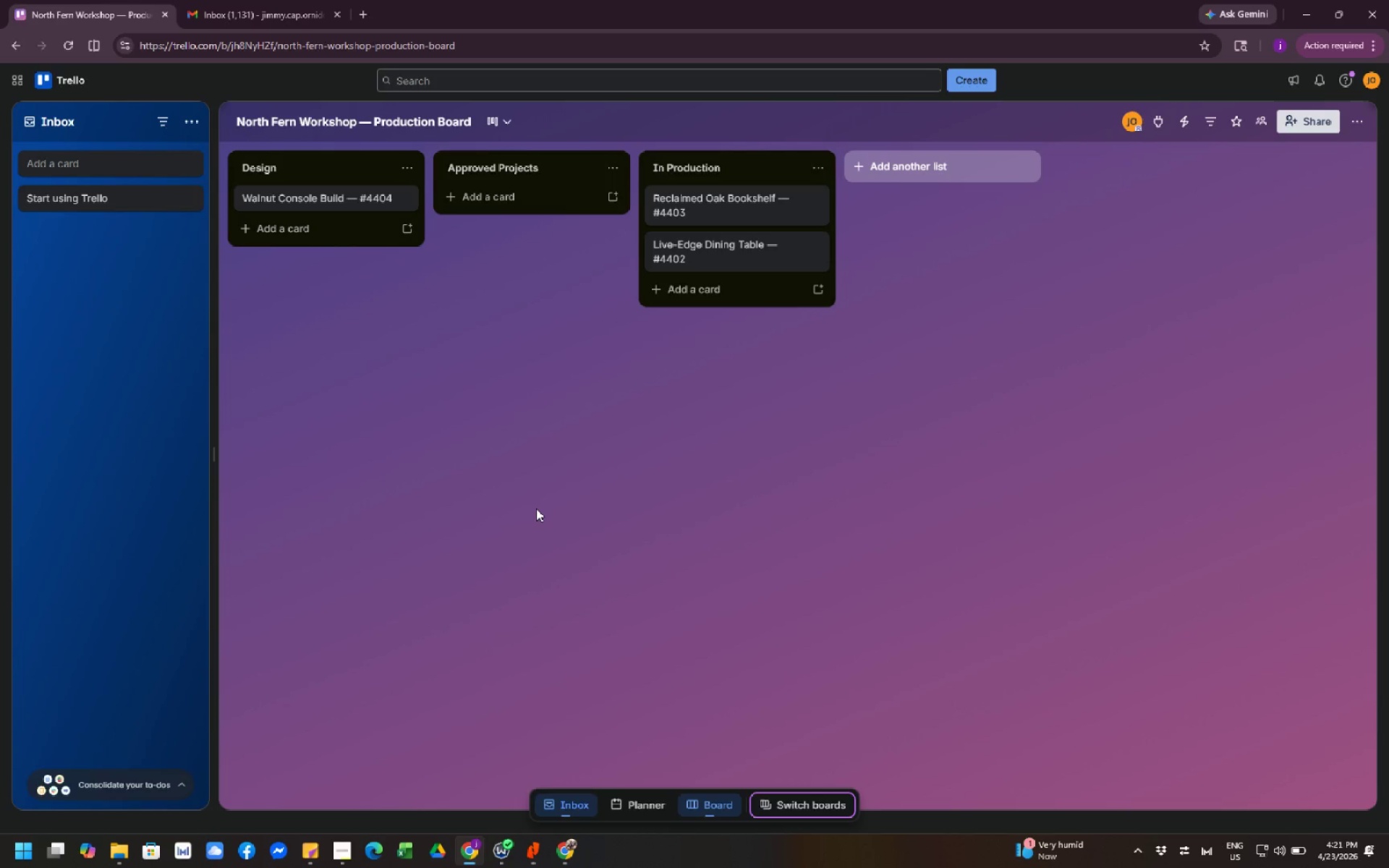 
left_click([636, 442])
 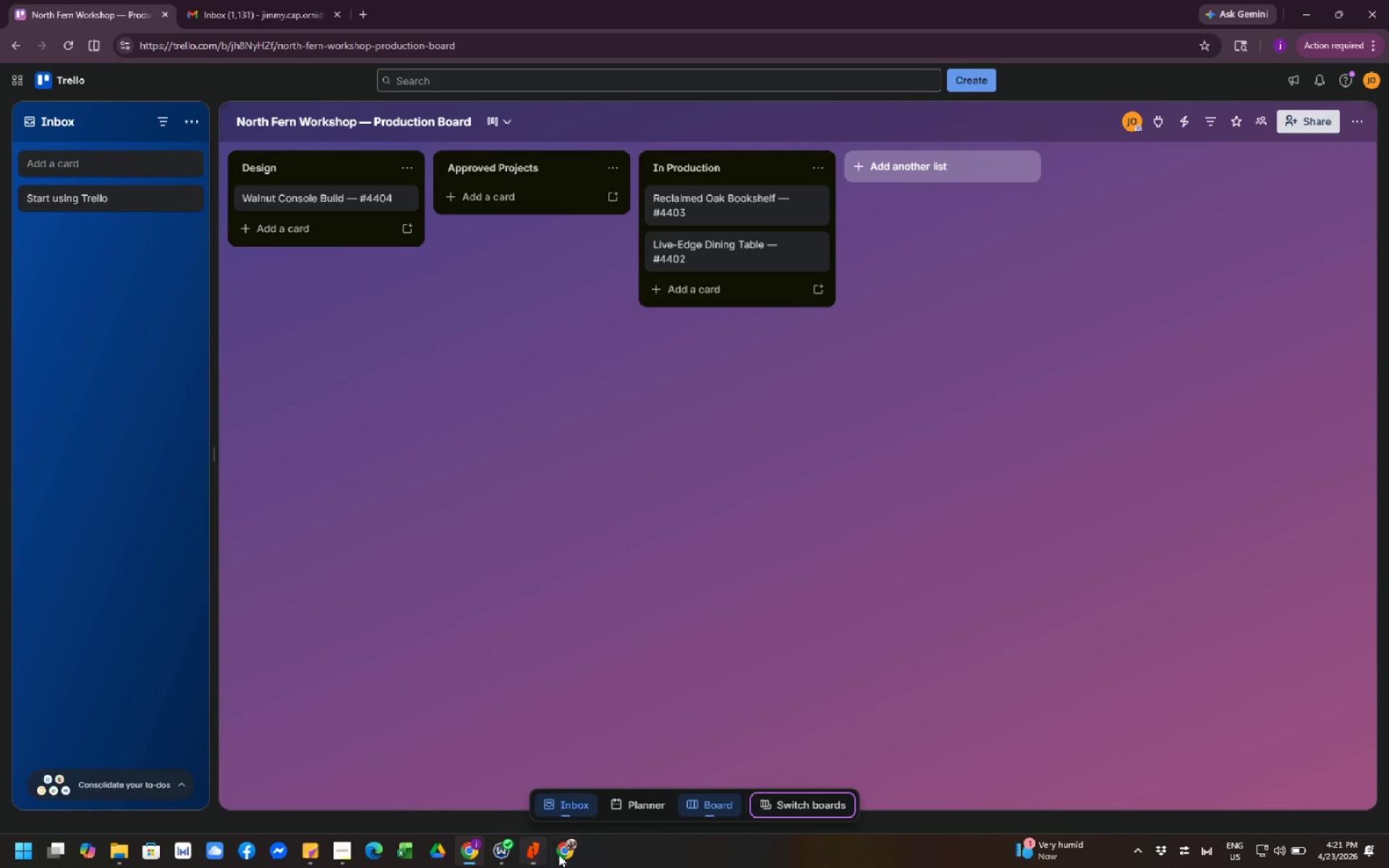 
left_click([569, 856])
 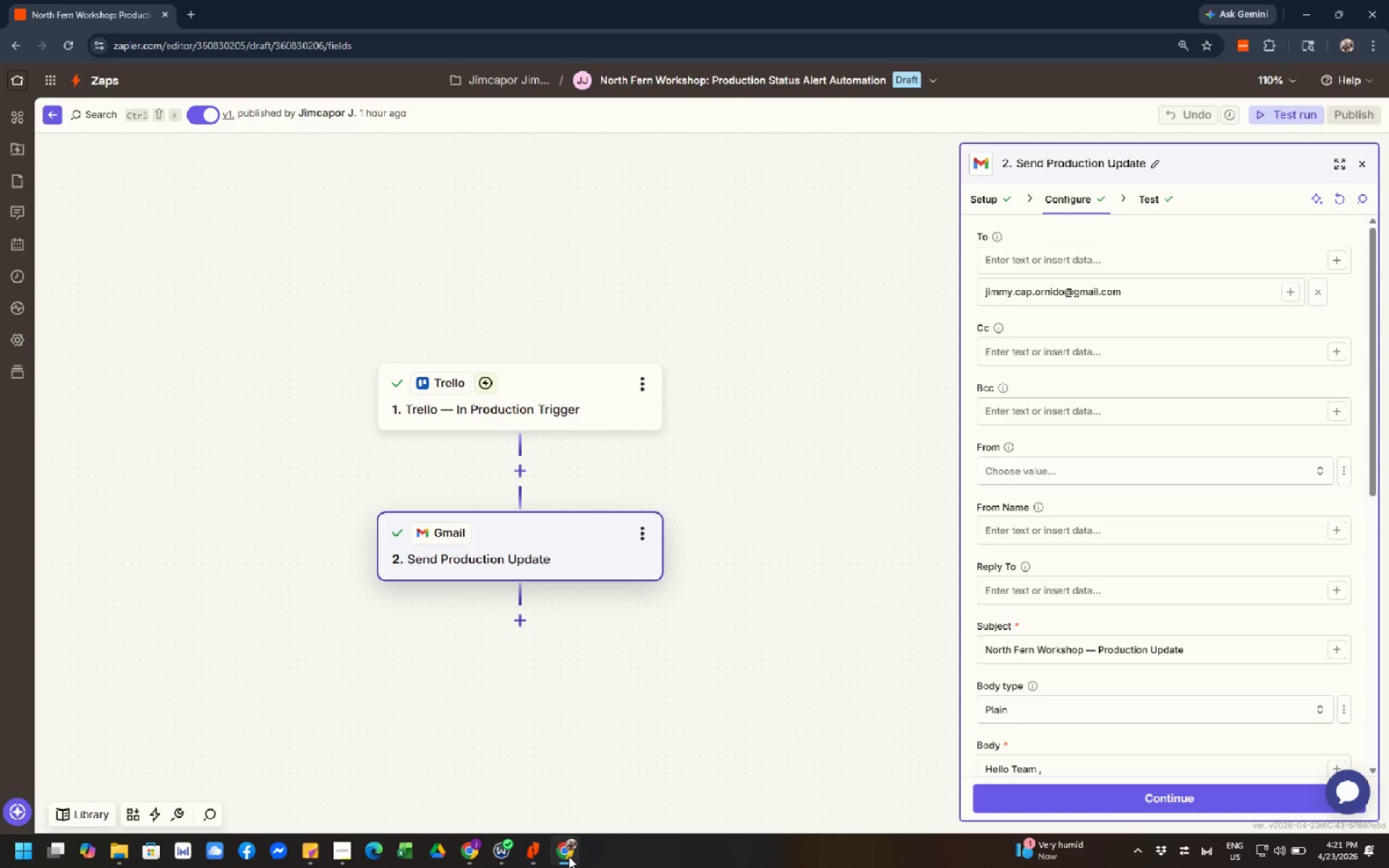 
wait(7.98)
 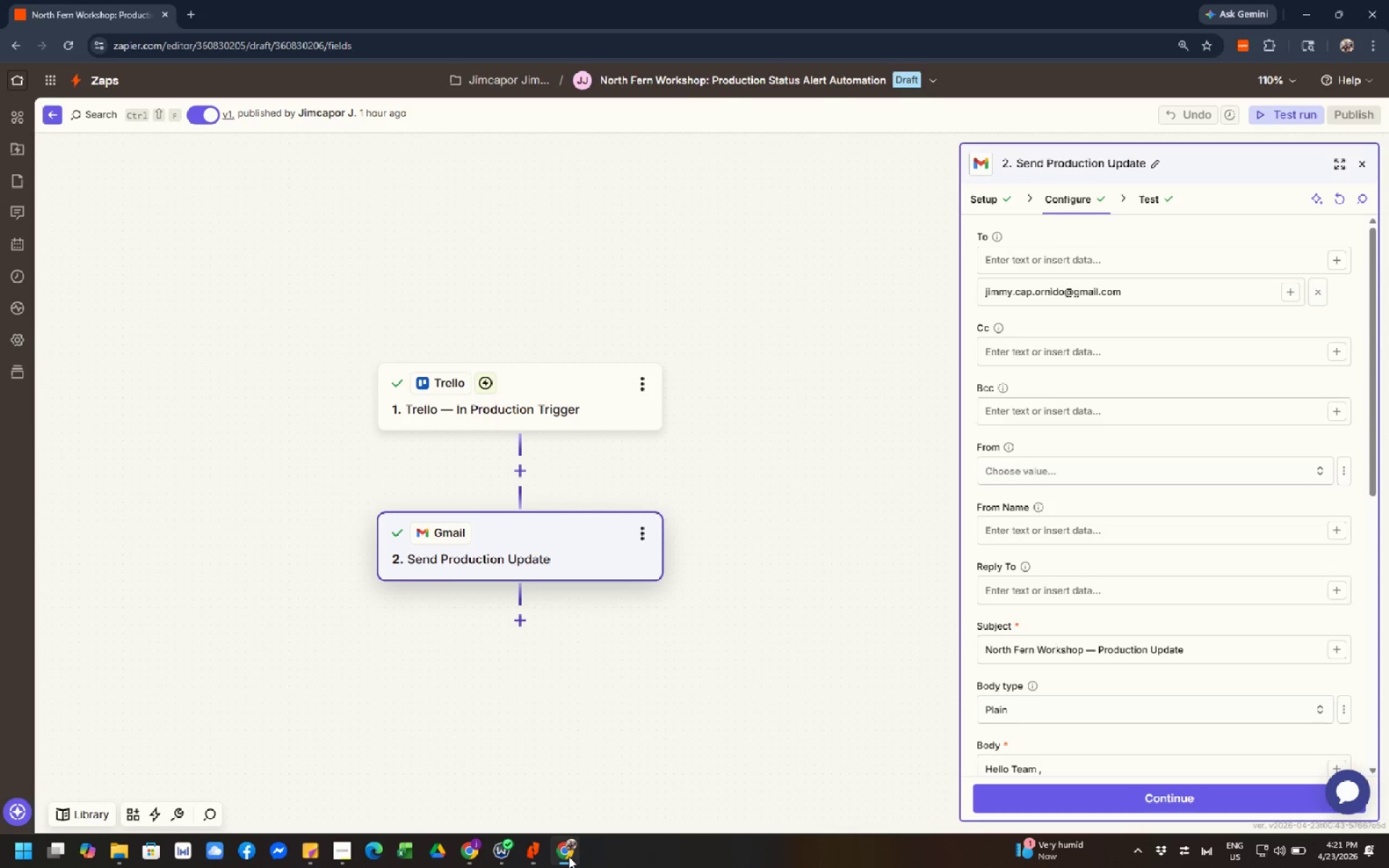 
left_click([689, 684])
 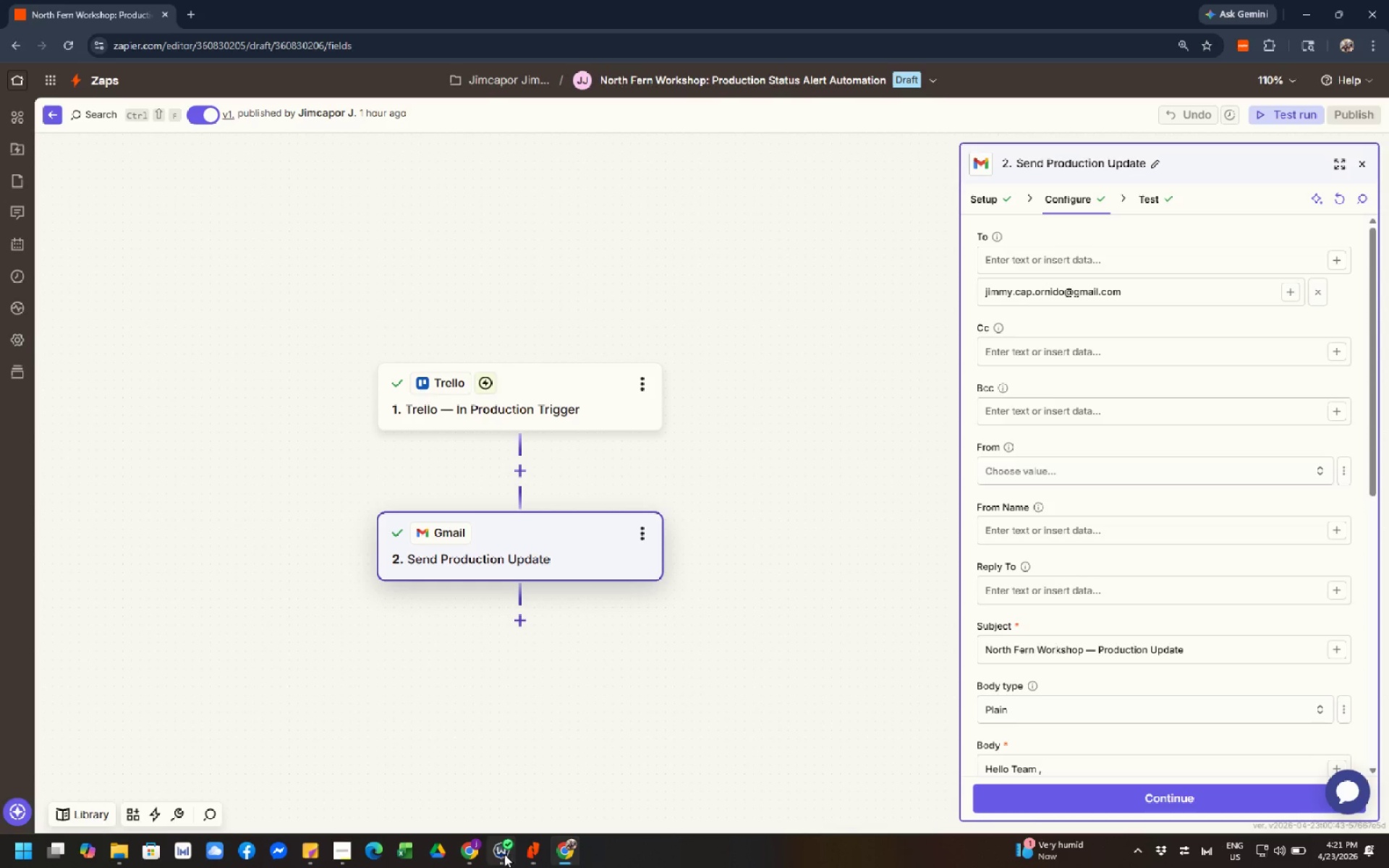 
left_click([468, 854])
 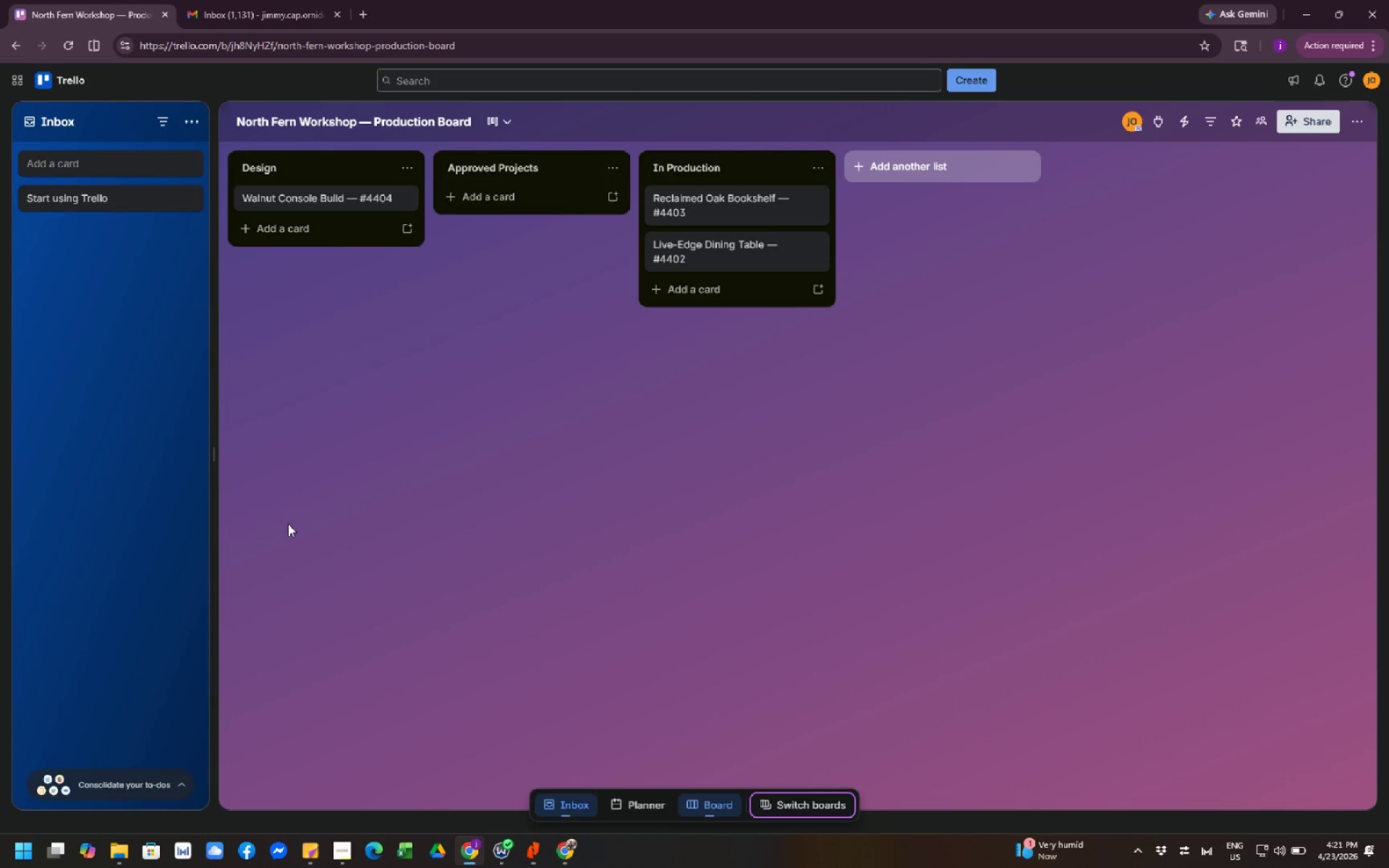 
left_click([375, 532])
 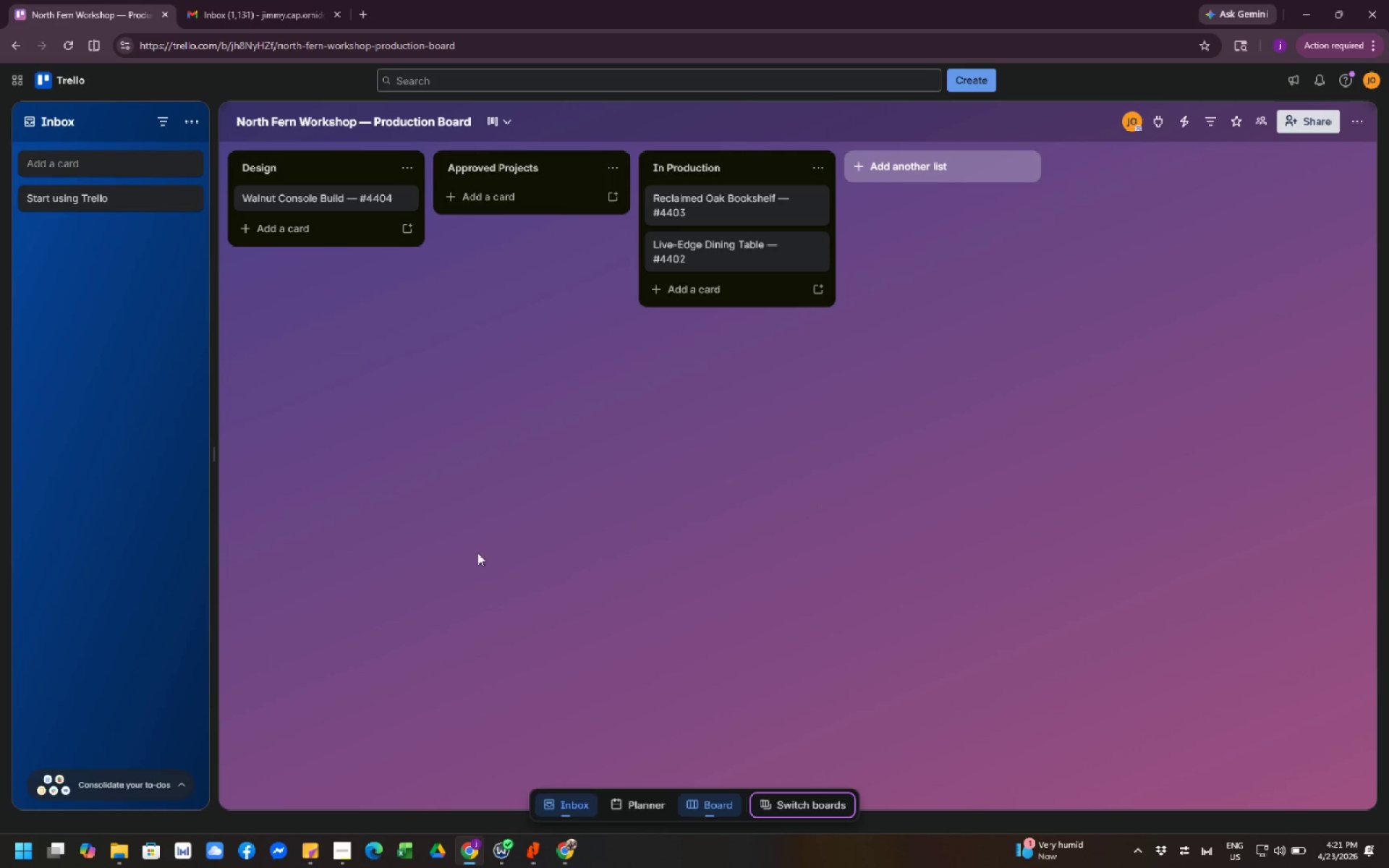 
left_click([489, 558])
 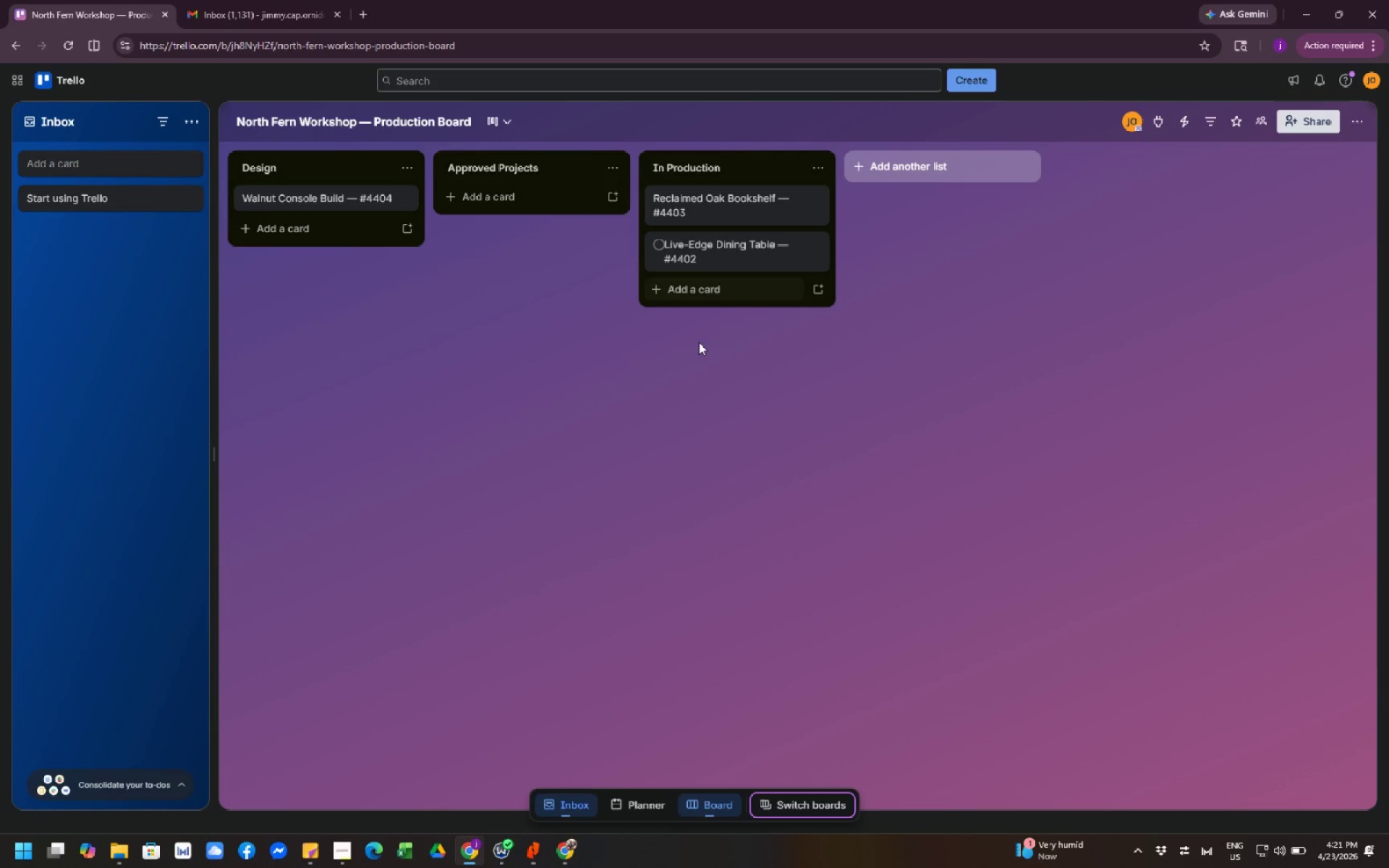 
double_click([628, 504])
 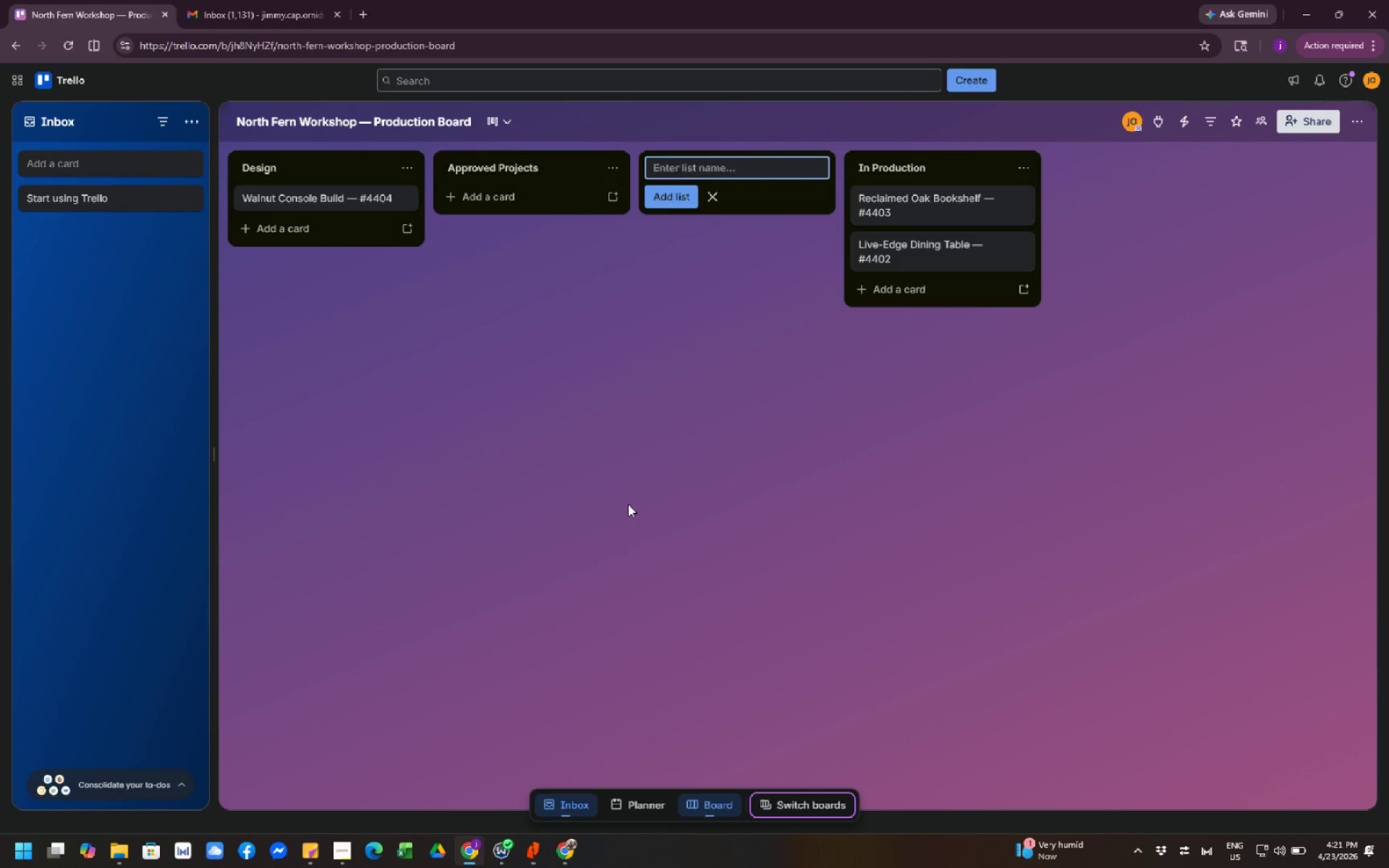 
double_click([628, 504])
 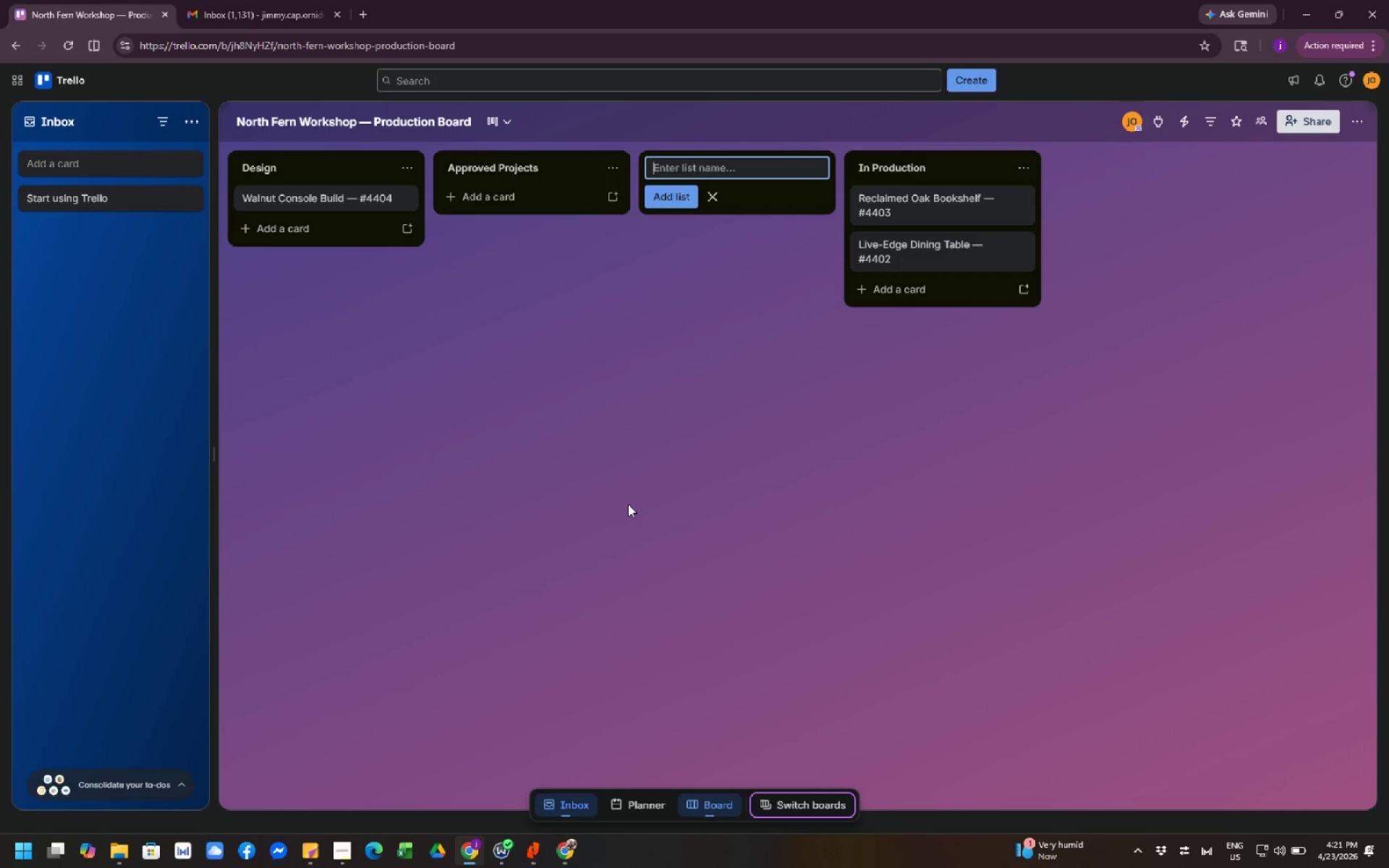 
left_click([628, 504])
 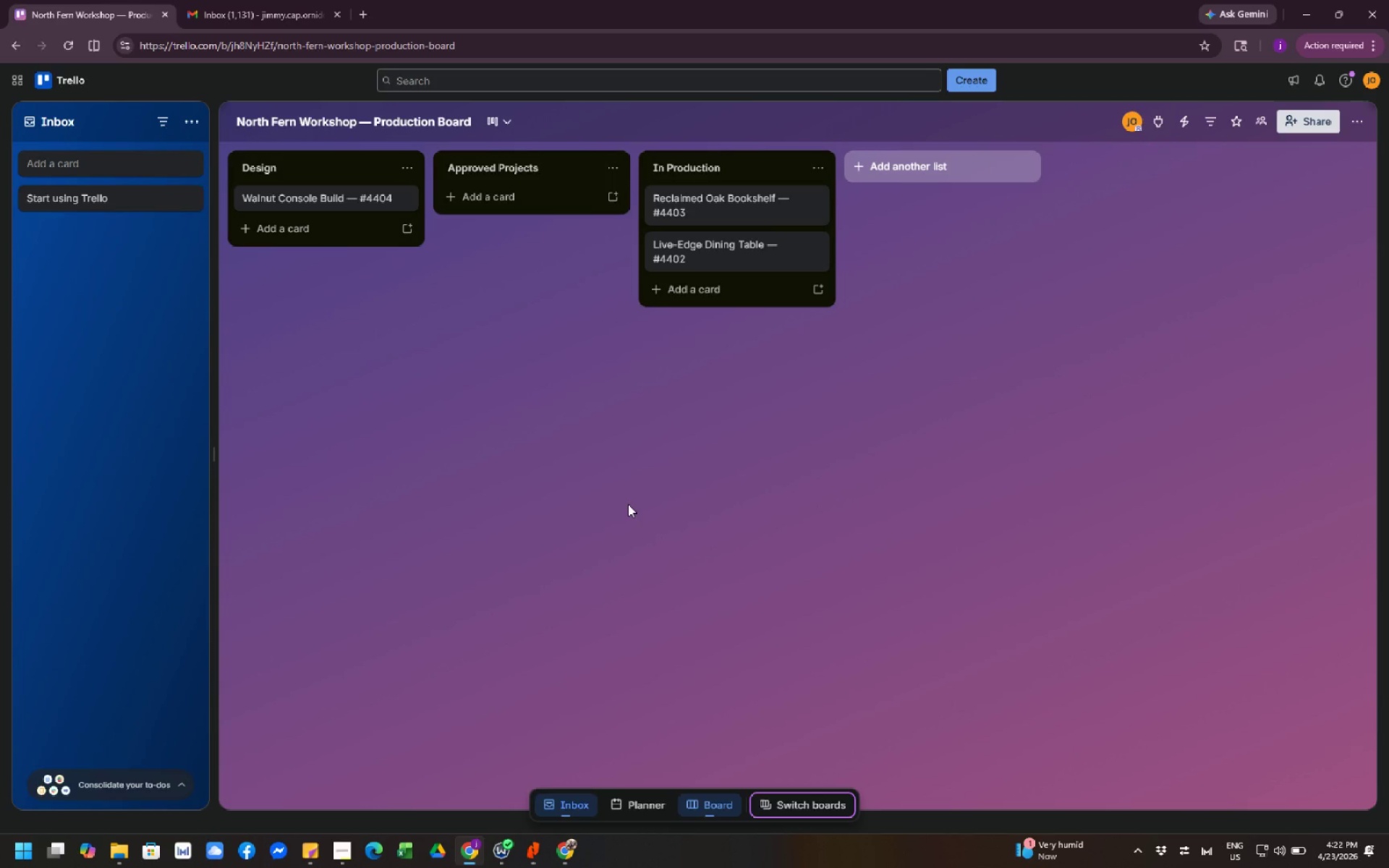 
wait(18.95)
 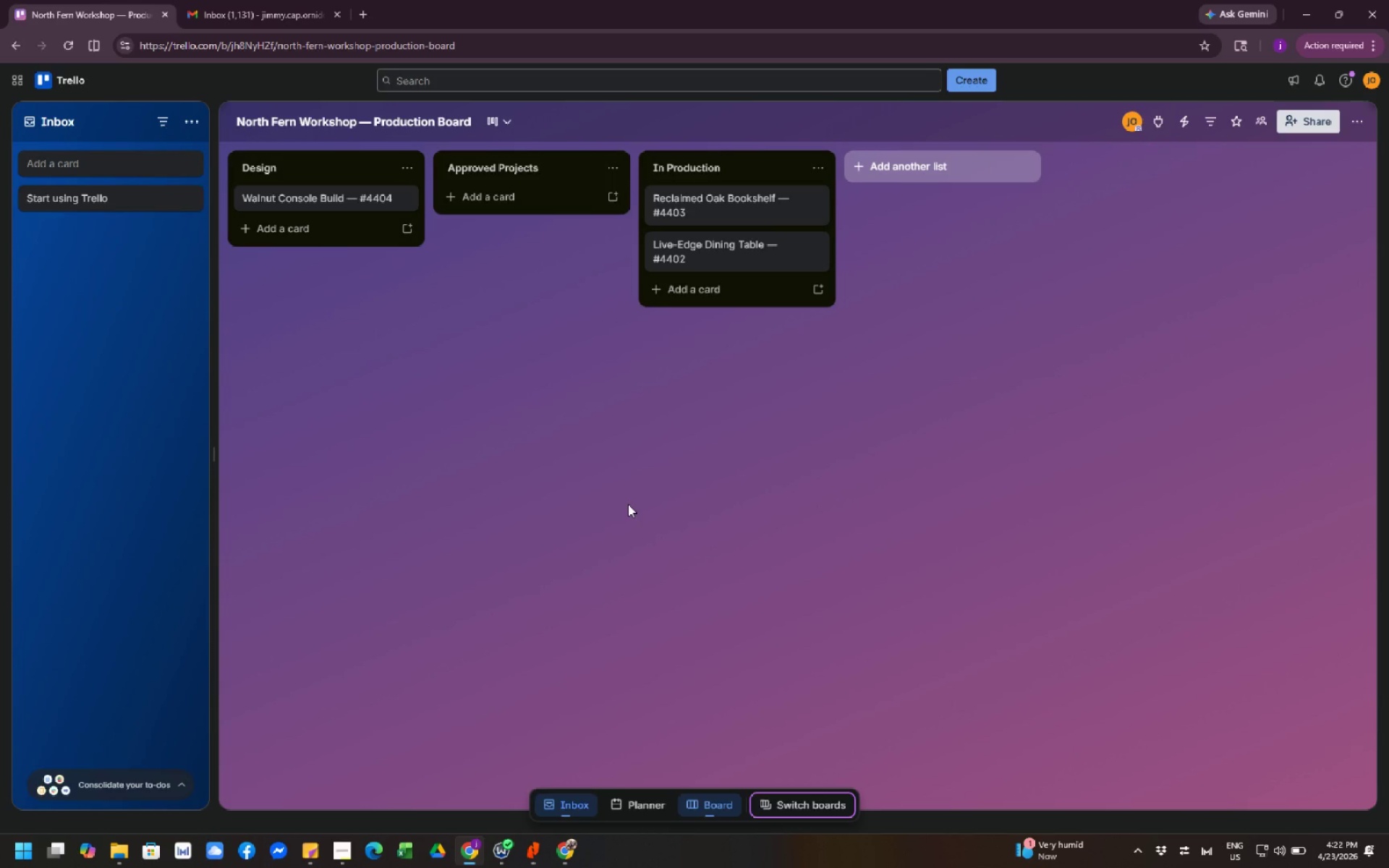 
left_click([553, 856])
 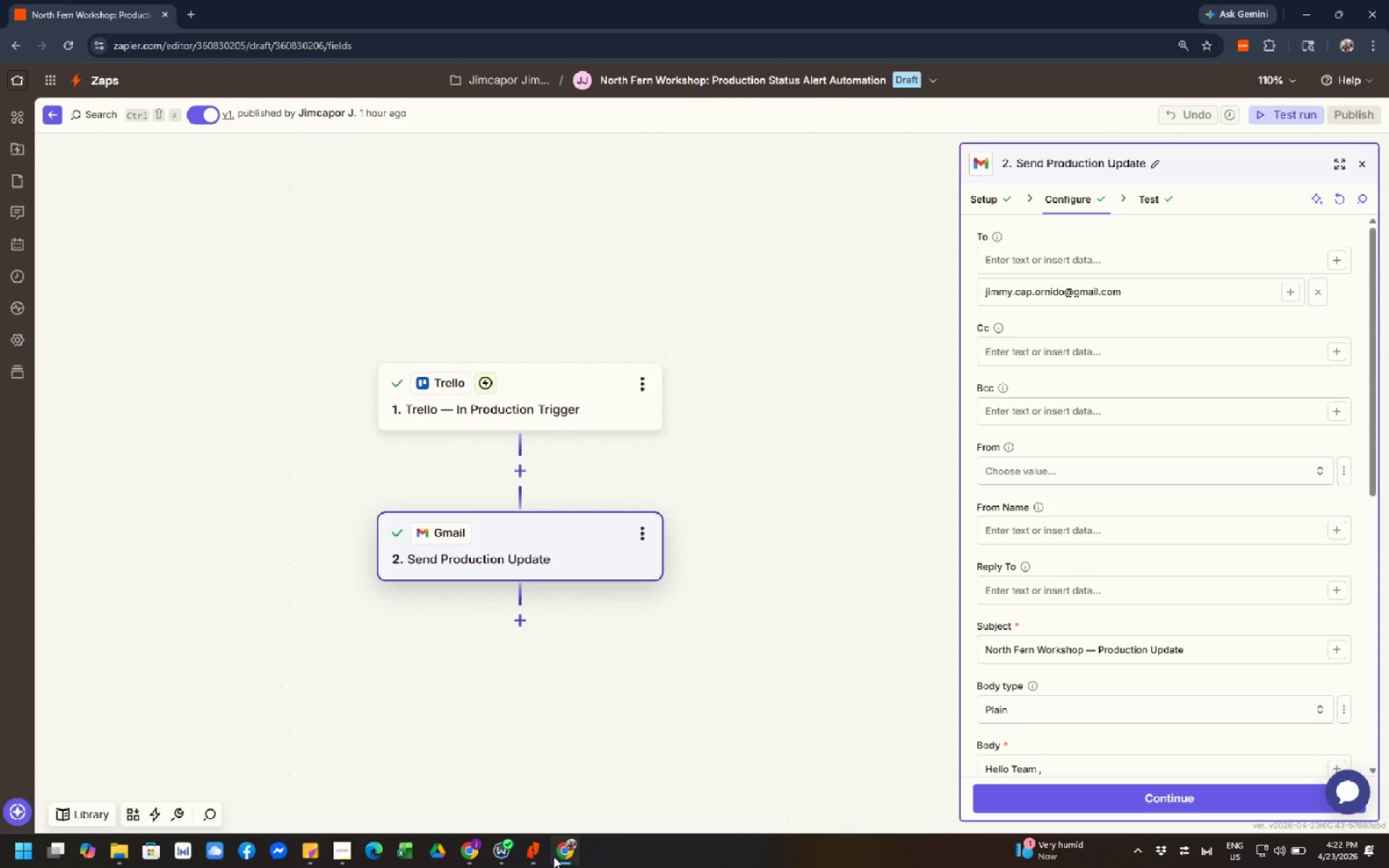 
wait(12.91)
 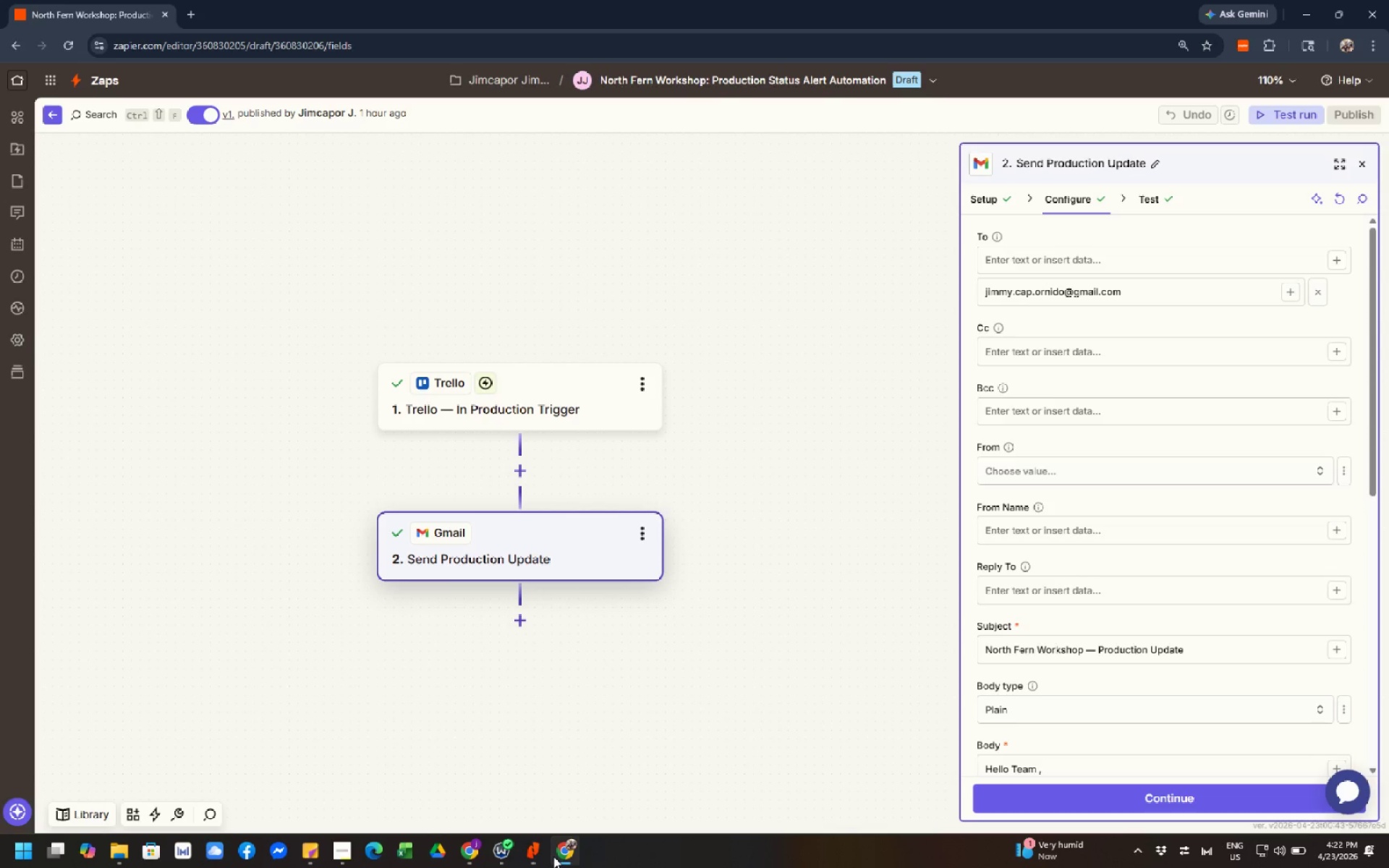 
left_click([686, 671])
 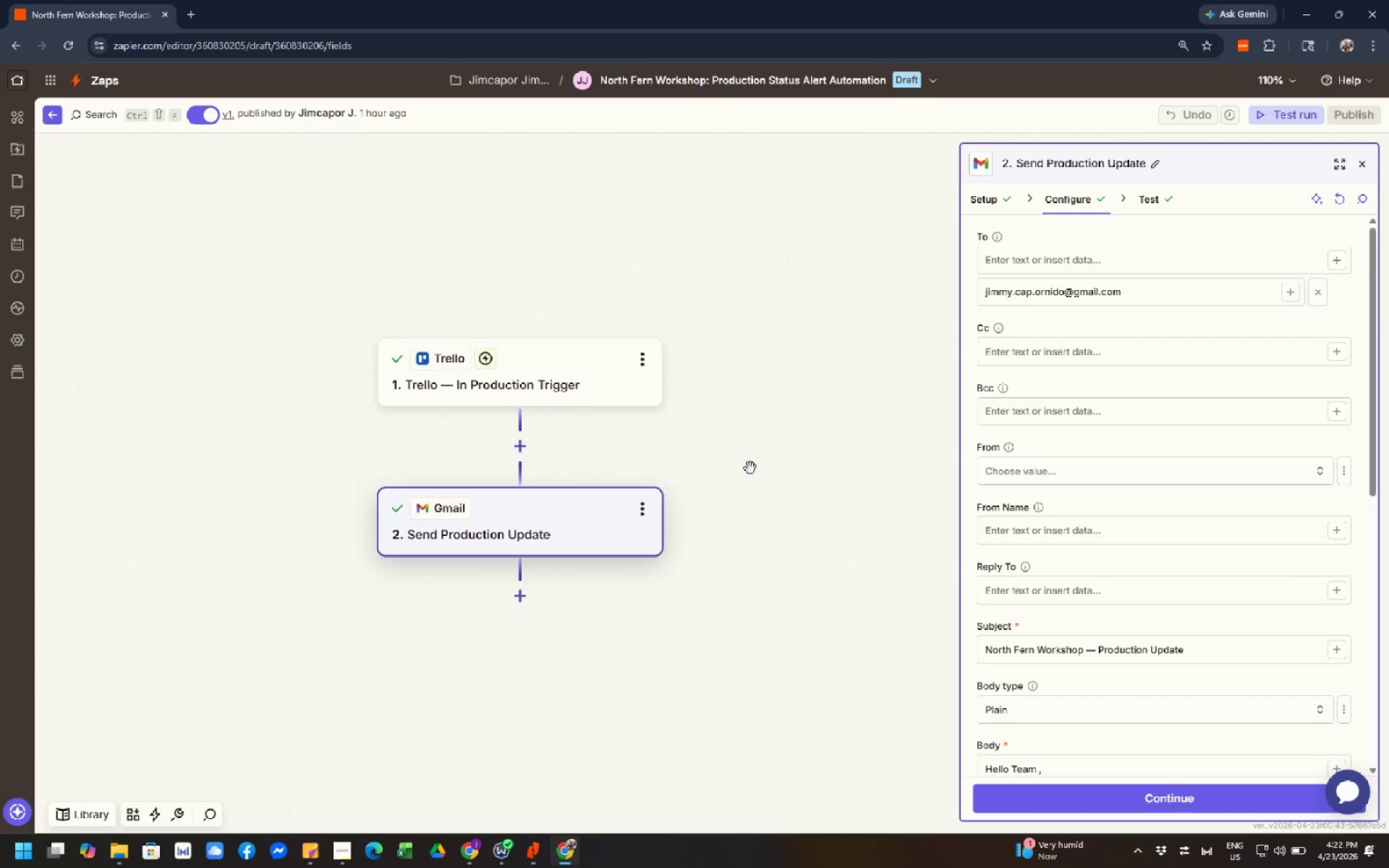 
wait(7.77)
 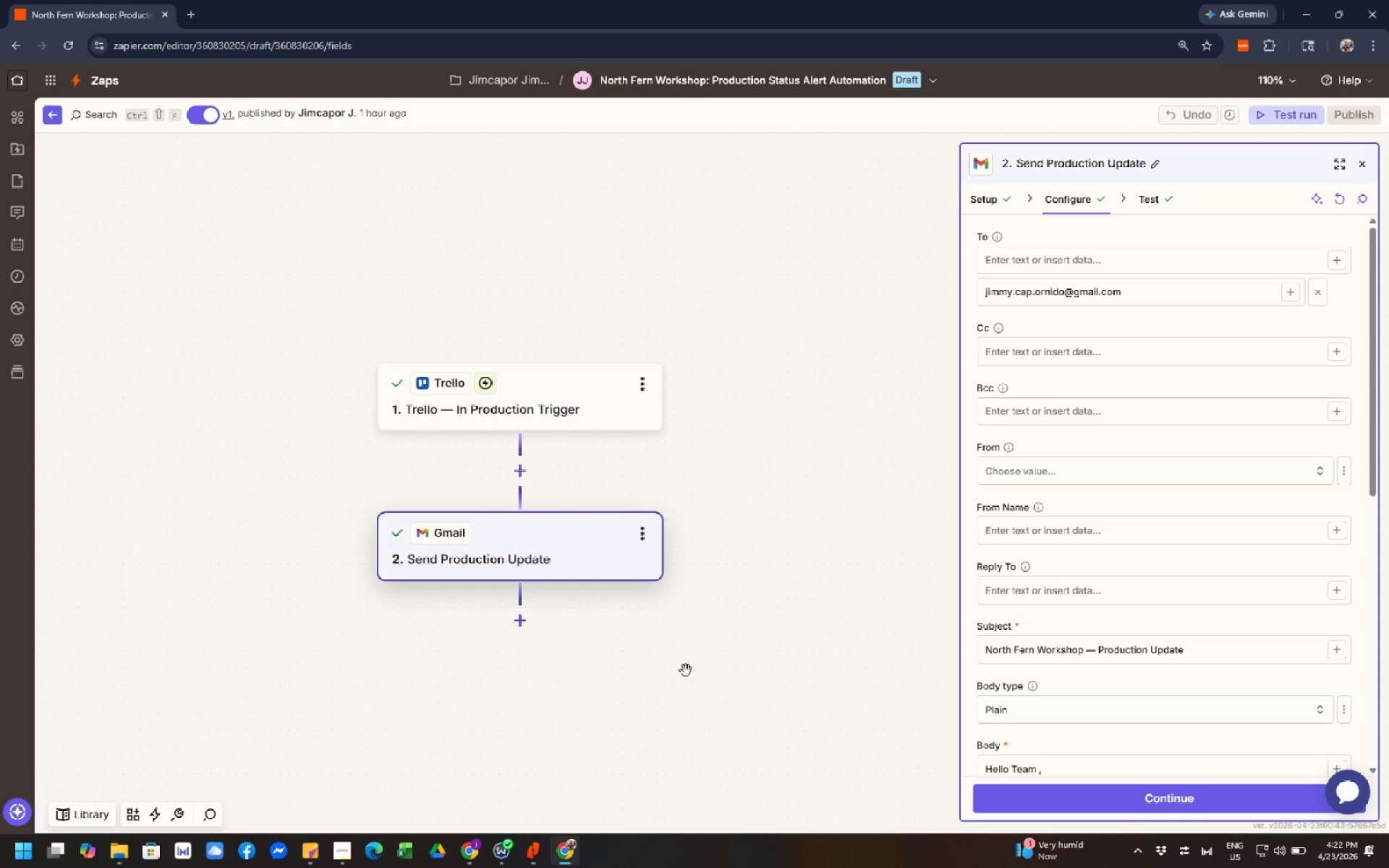 
left_click([470, 854])
 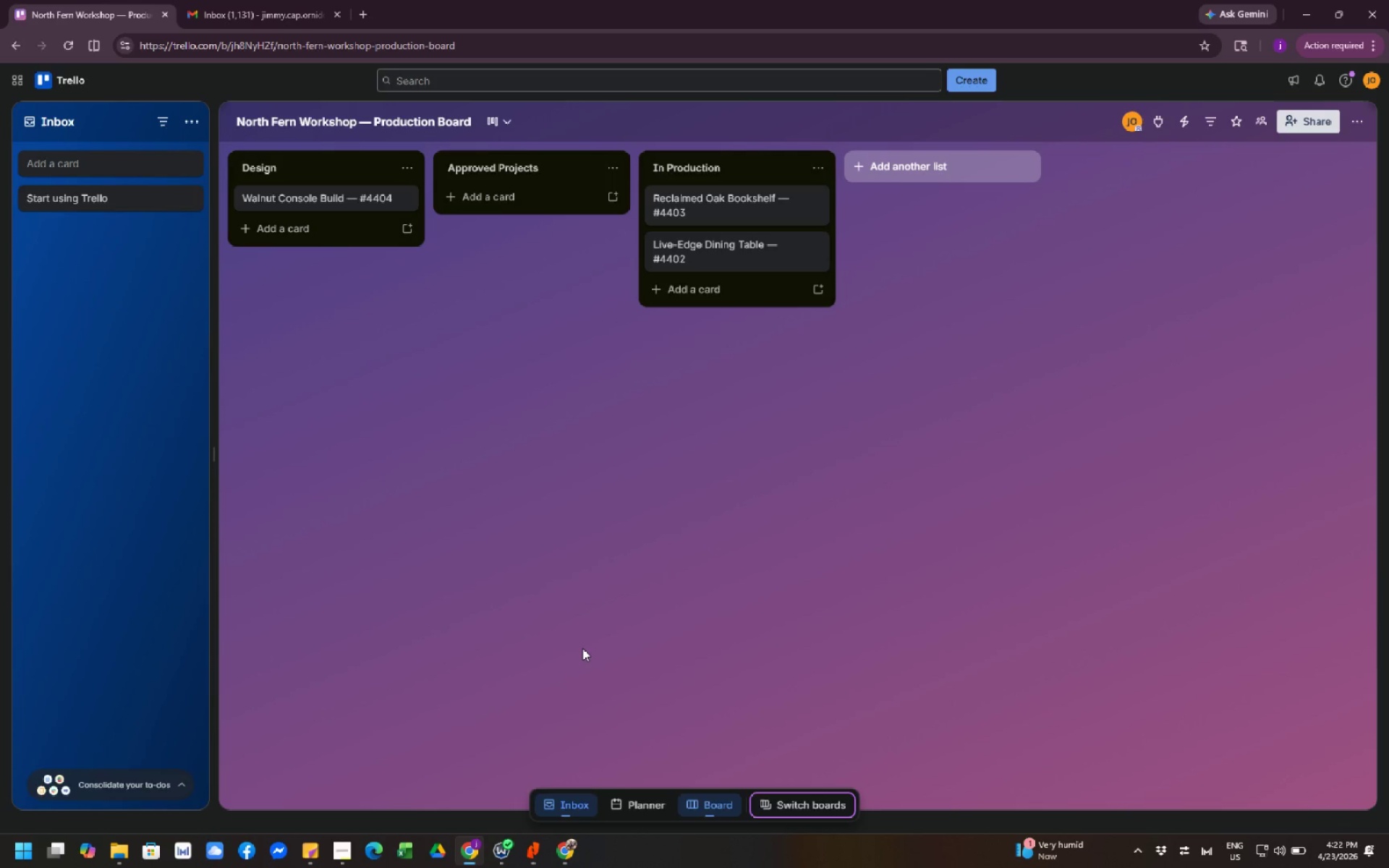 
wait(17.7)
 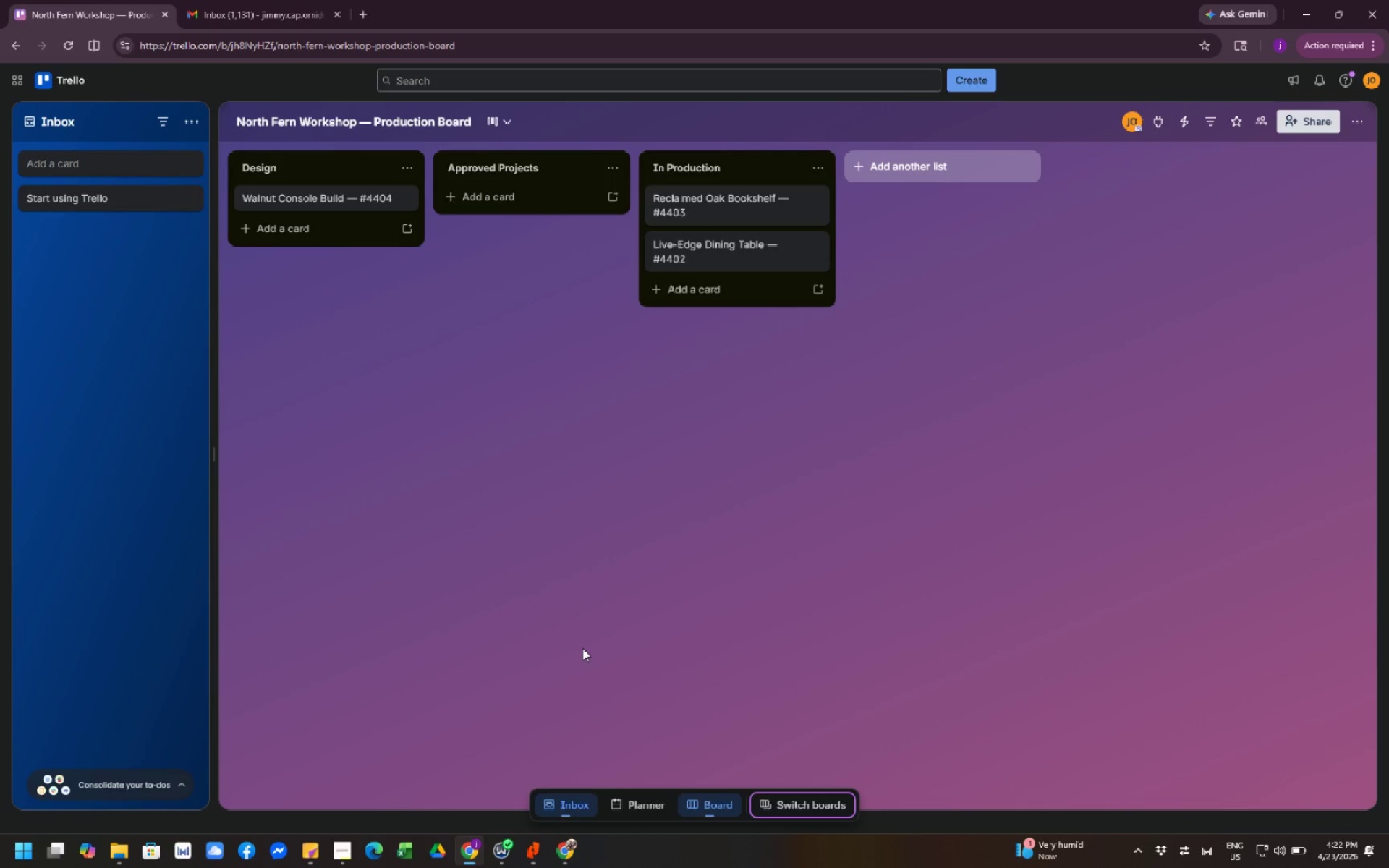 
left_click([587, 471])
 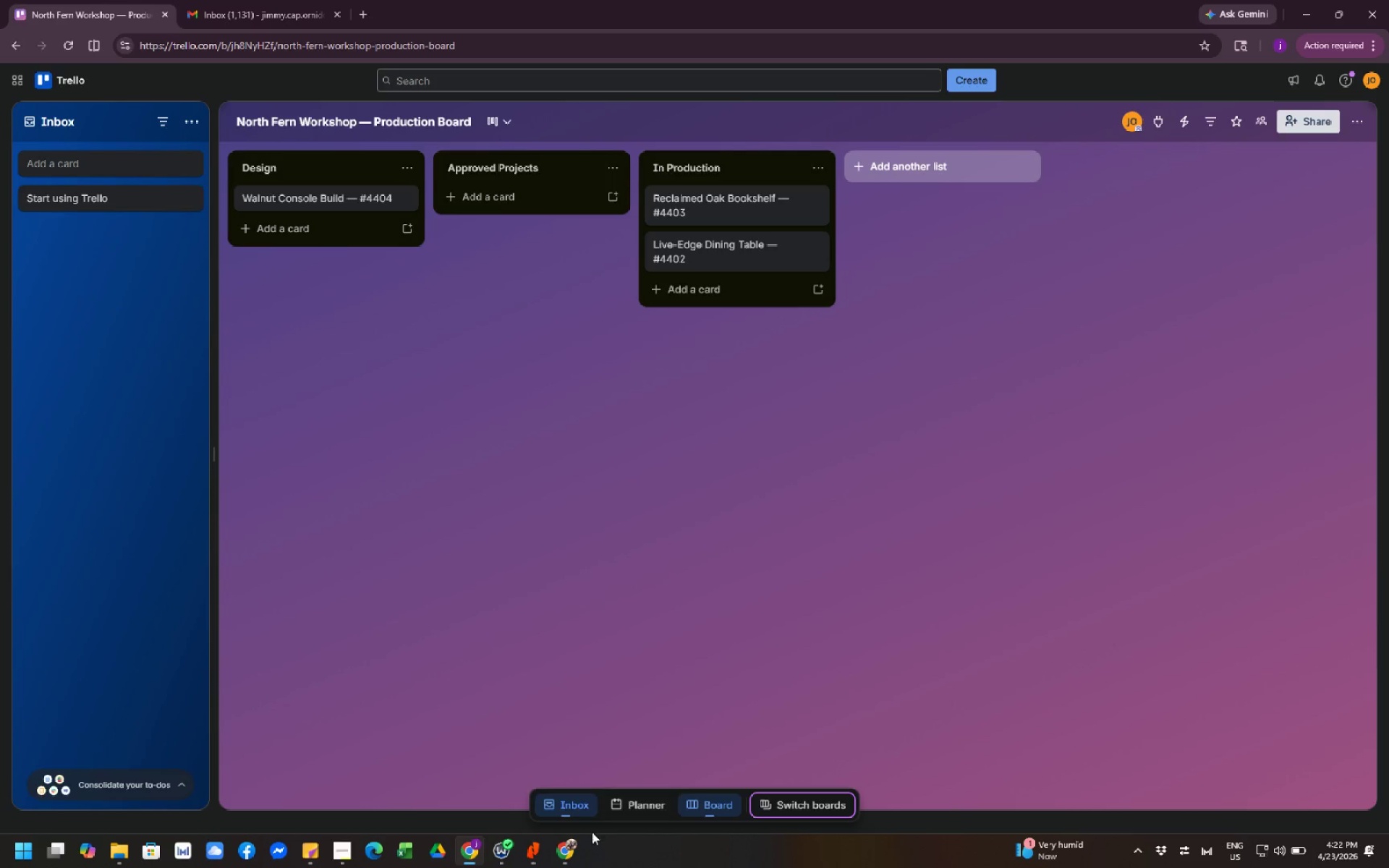 
left_click([569, 848])
 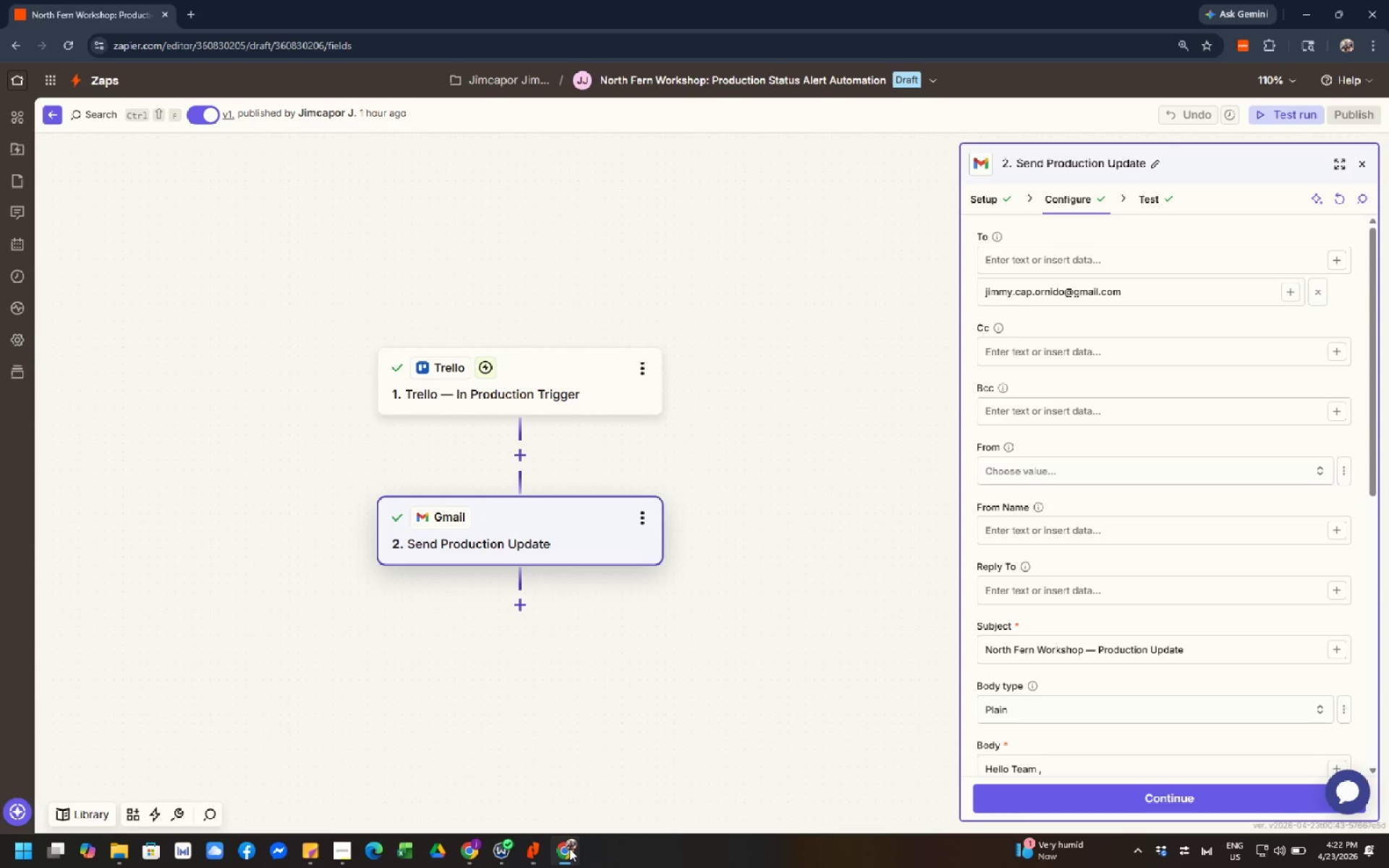 
wait(9.0)
 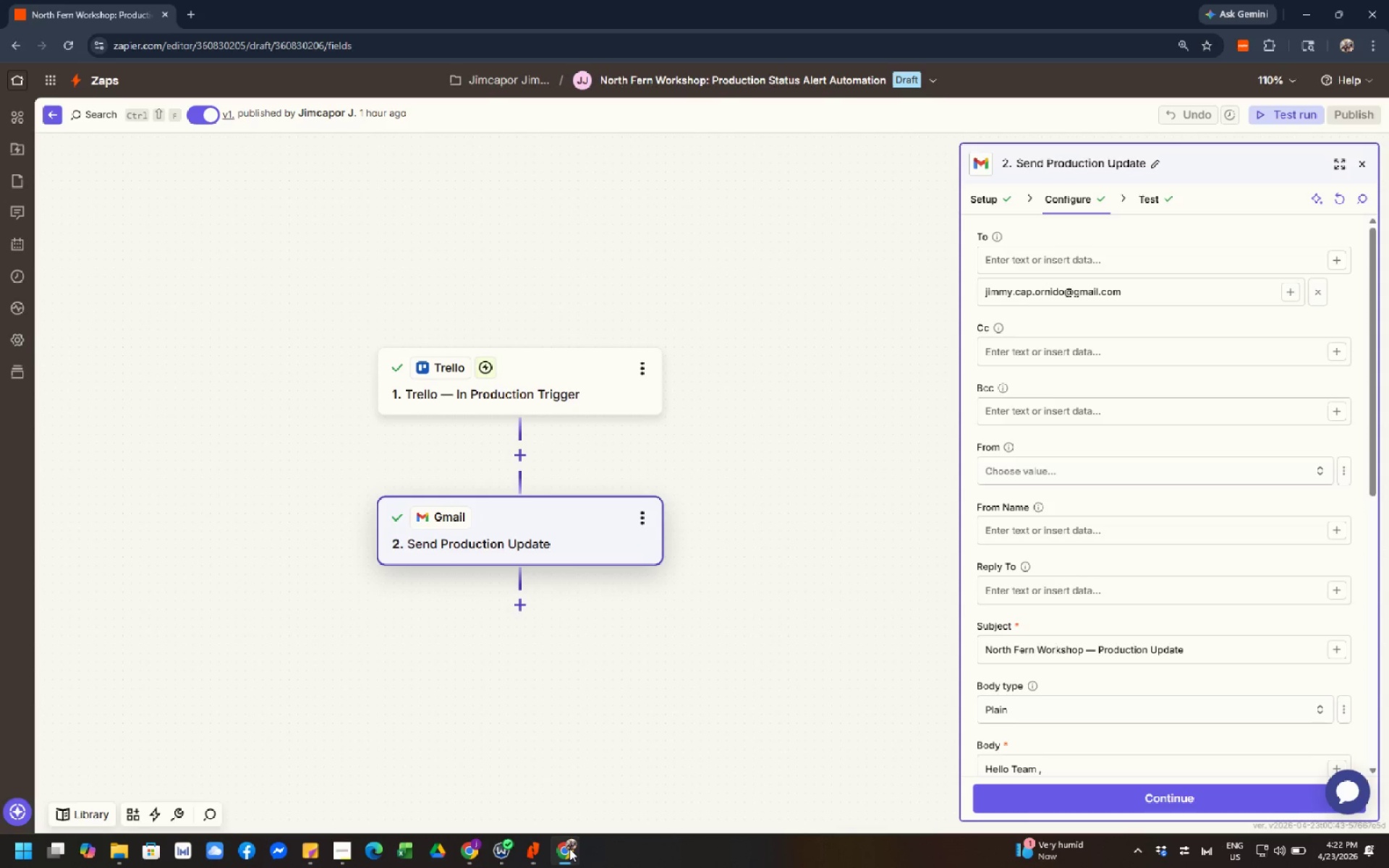 
left_click([681, 741])
 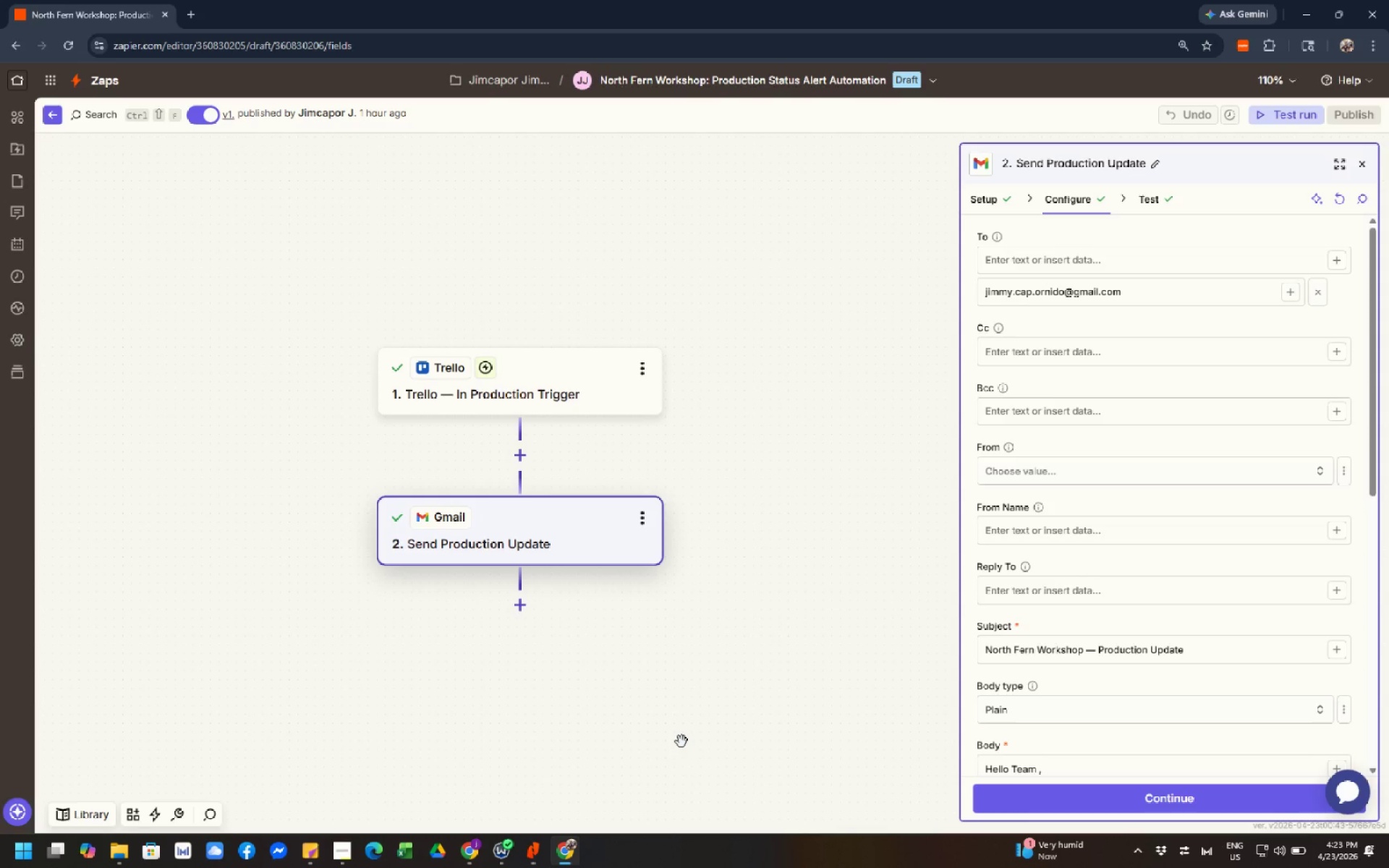 
wait(22.66)
 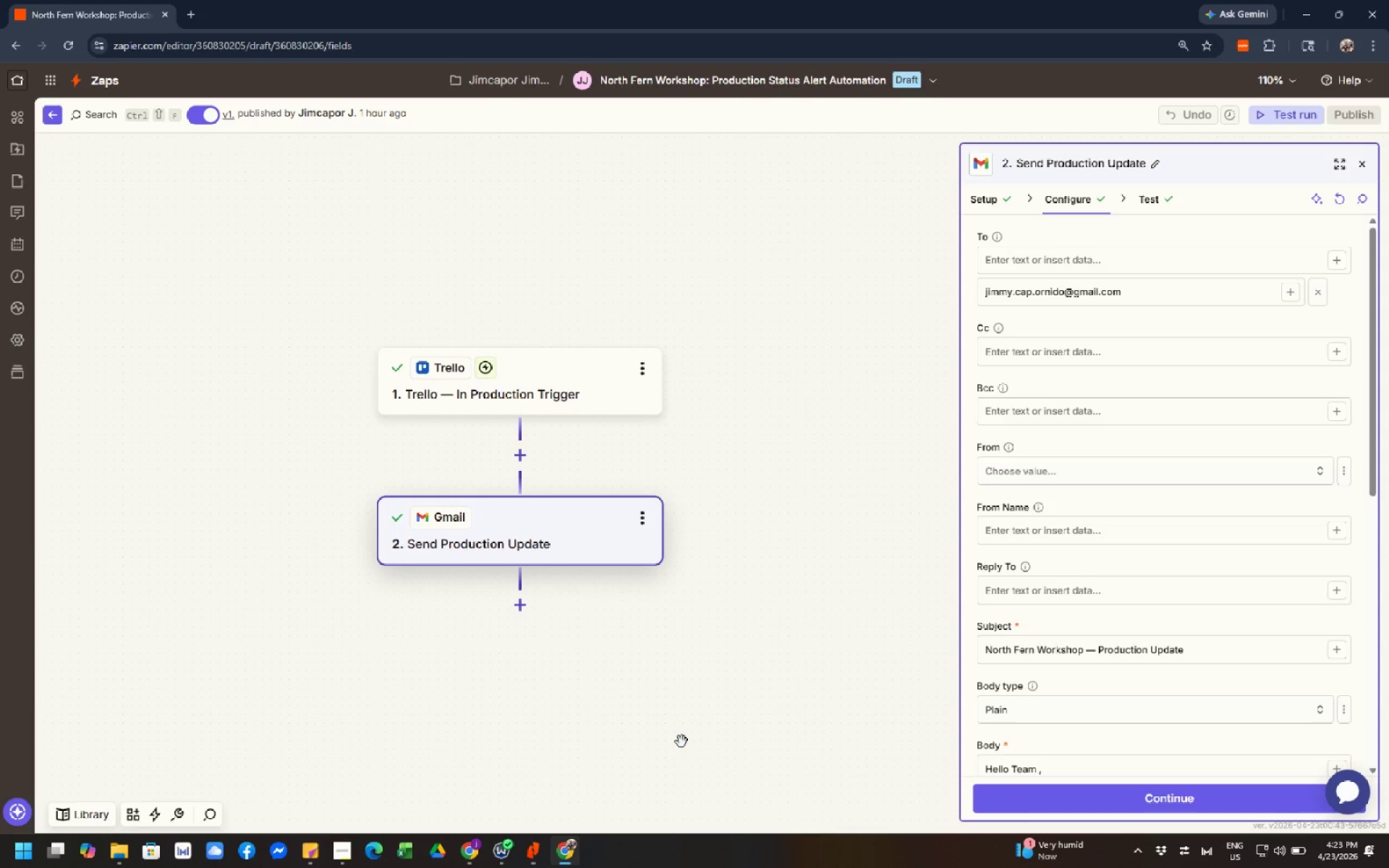 
left_click([710, 671])
 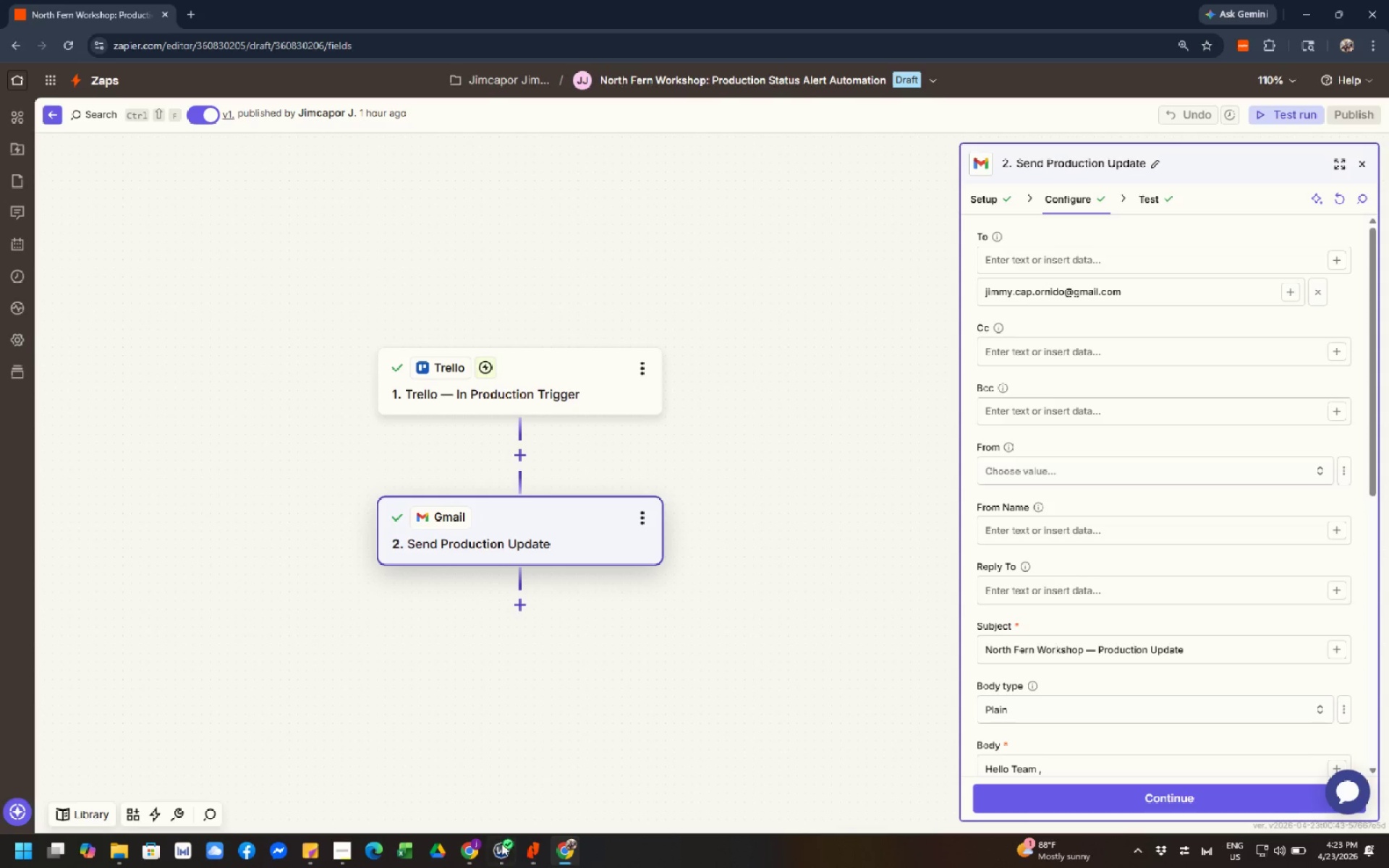 
left_click([473, 851])
 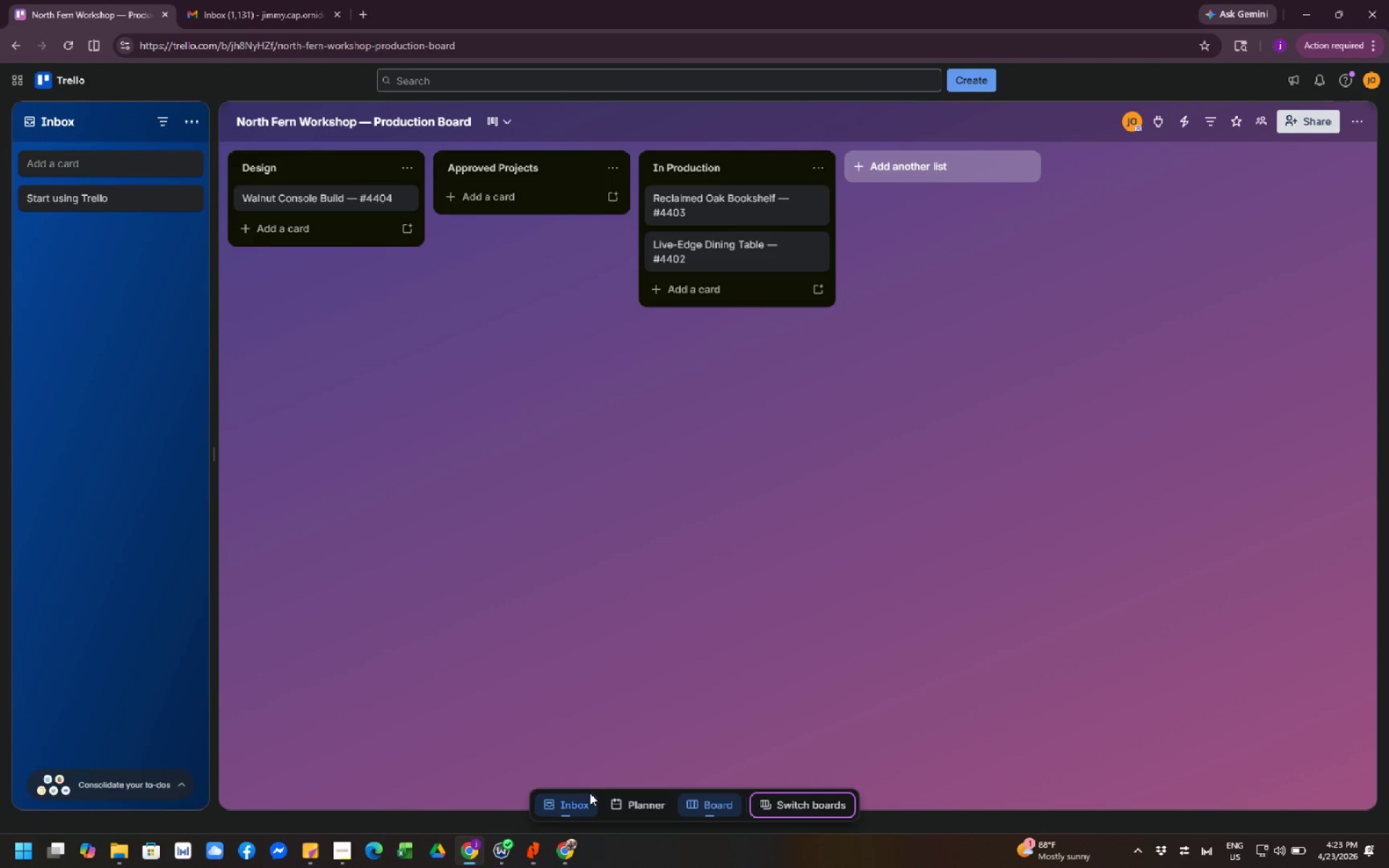 
left_click([699, 694])
 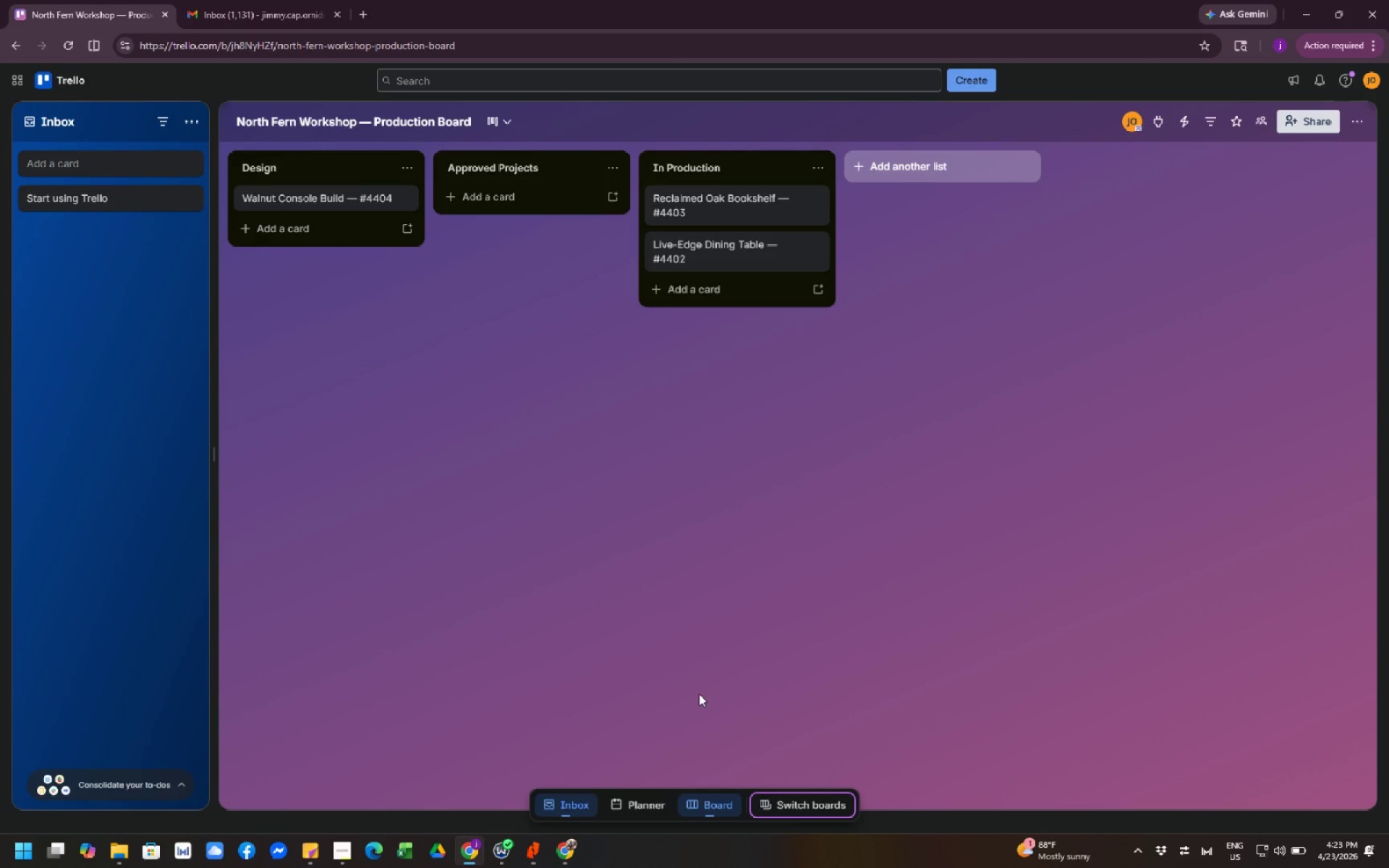 
left_click([797, 634])
 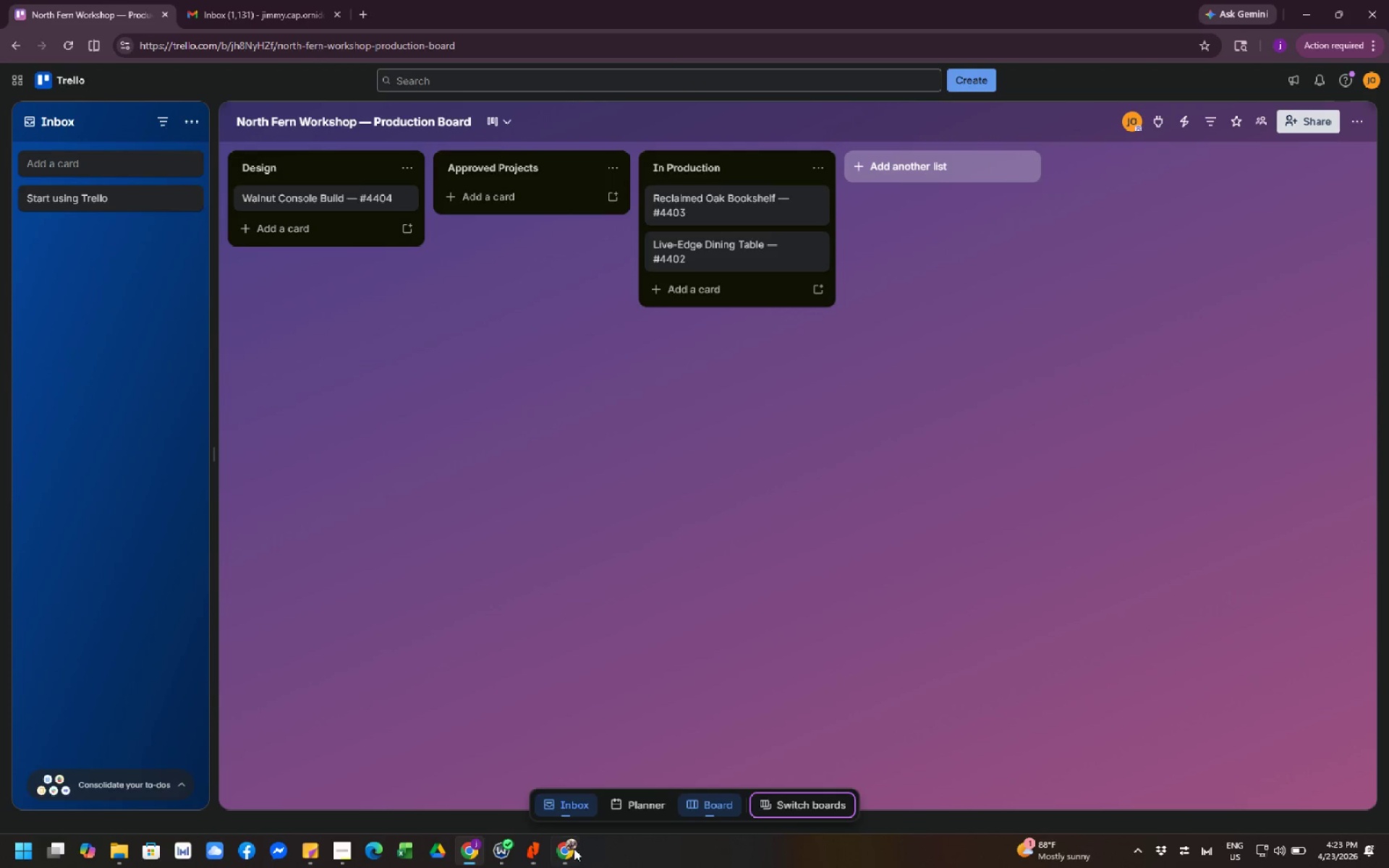 
left_click([565, 852])
 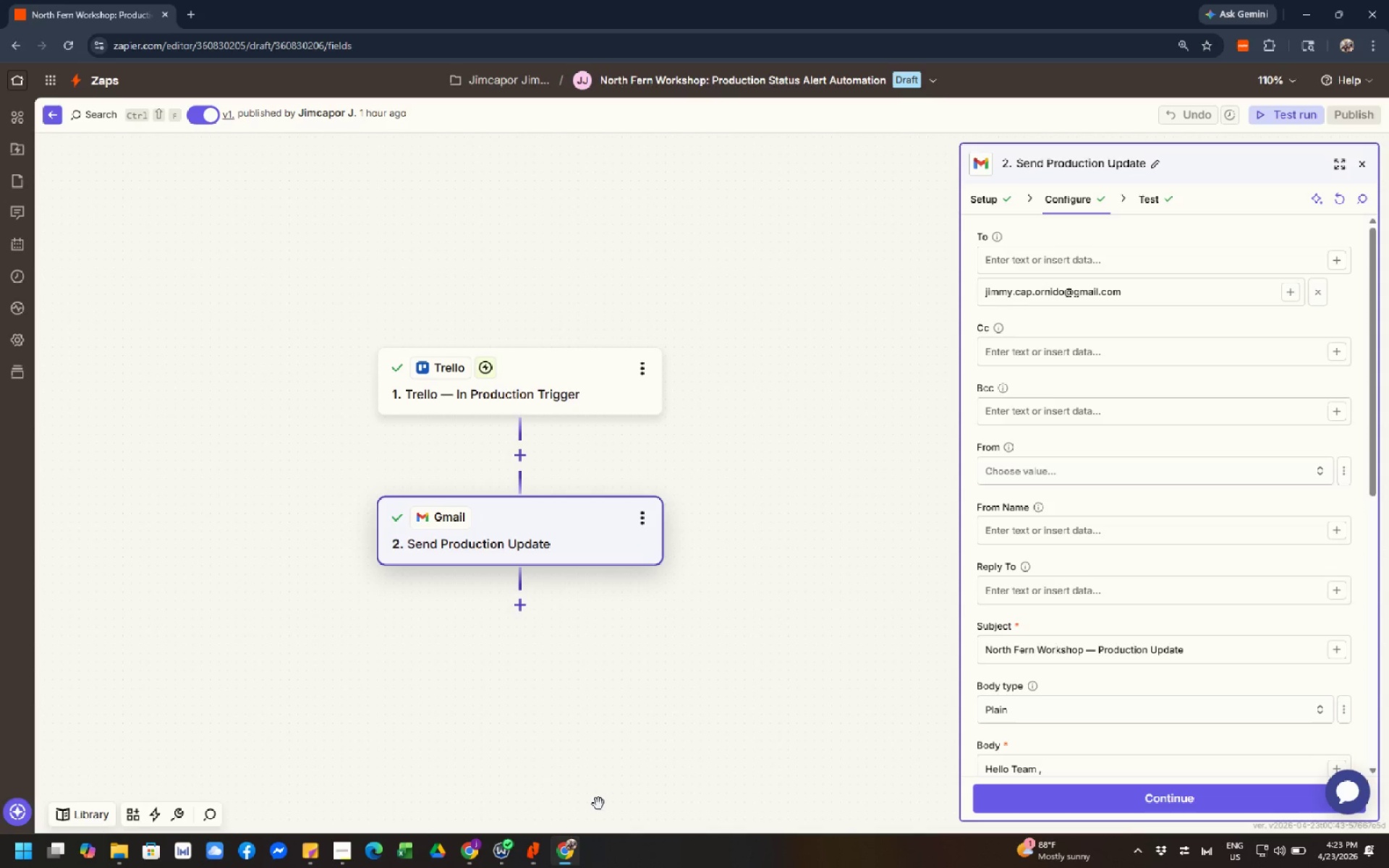 
left_click([730, 715])
 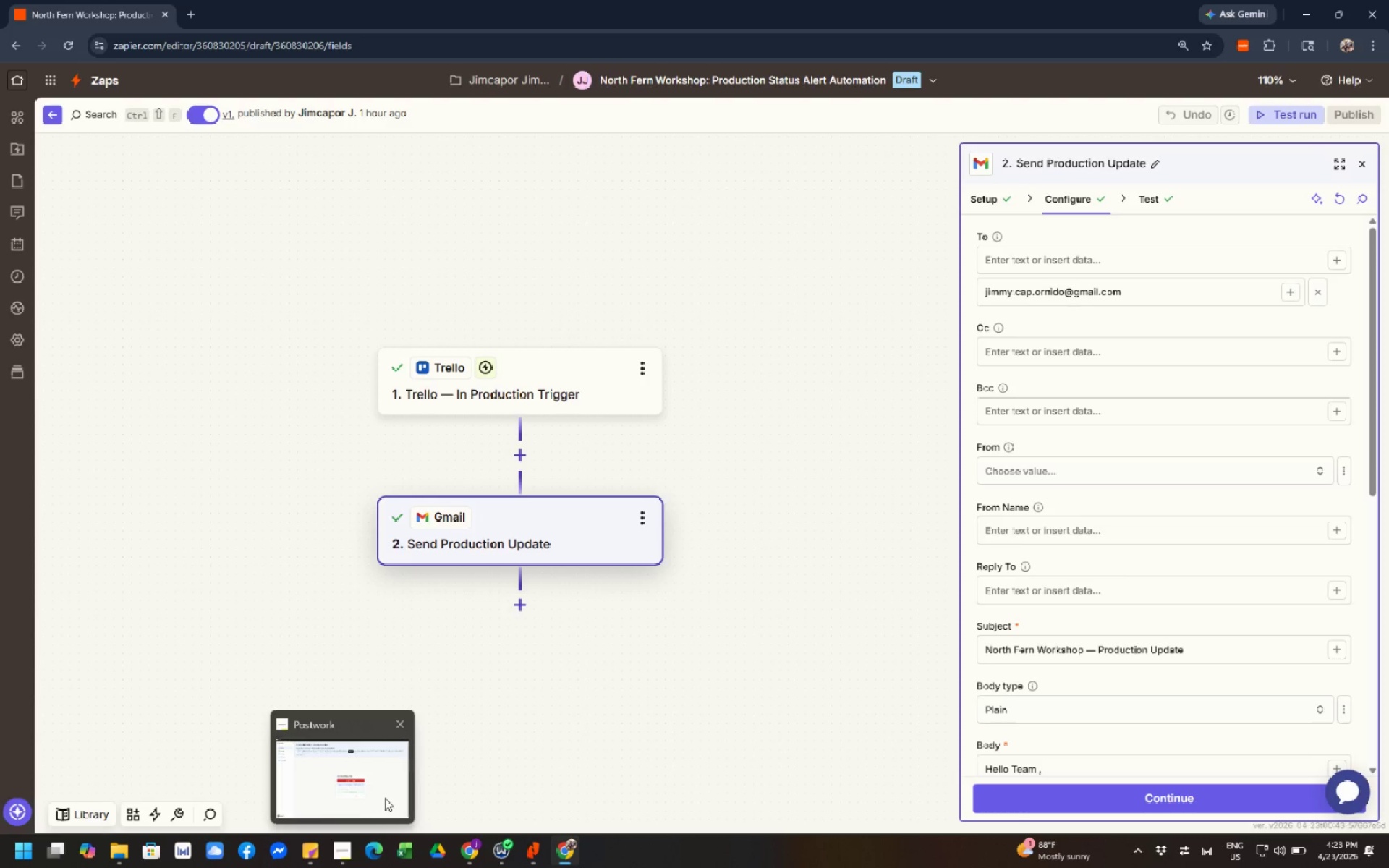 
wait(7.16)
 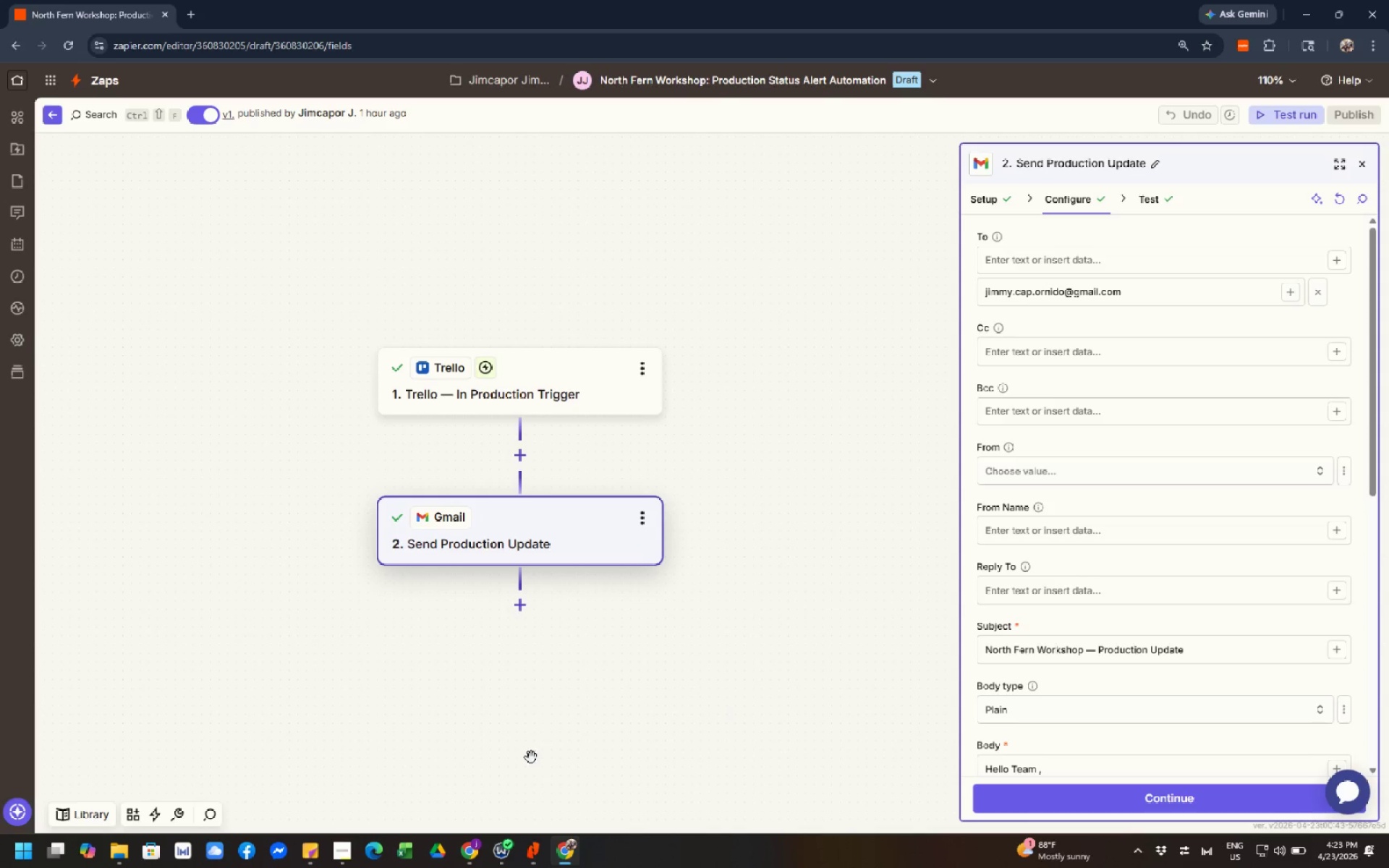 
left_click([385, 798])